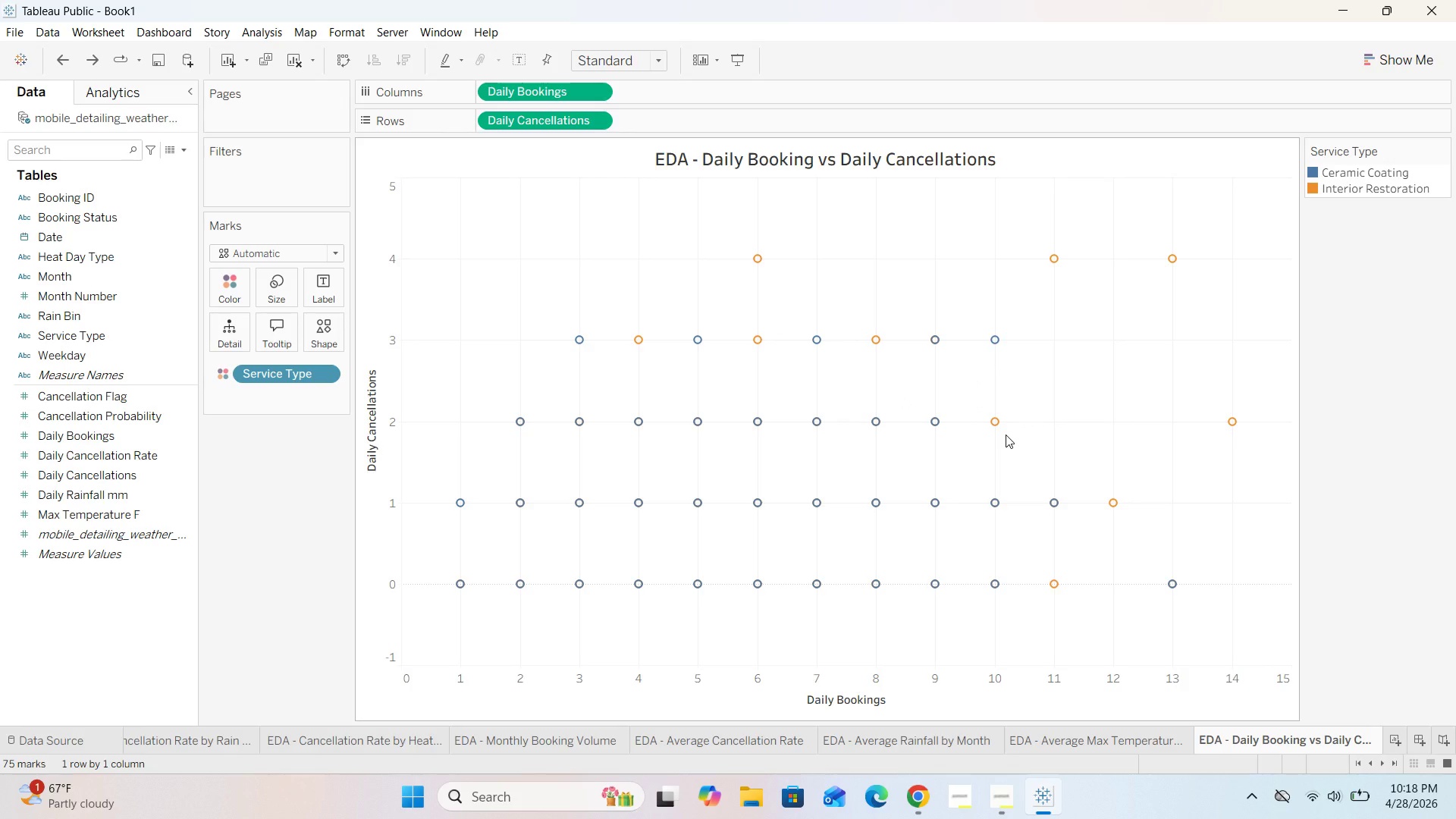 
left_click([1389, 742])
 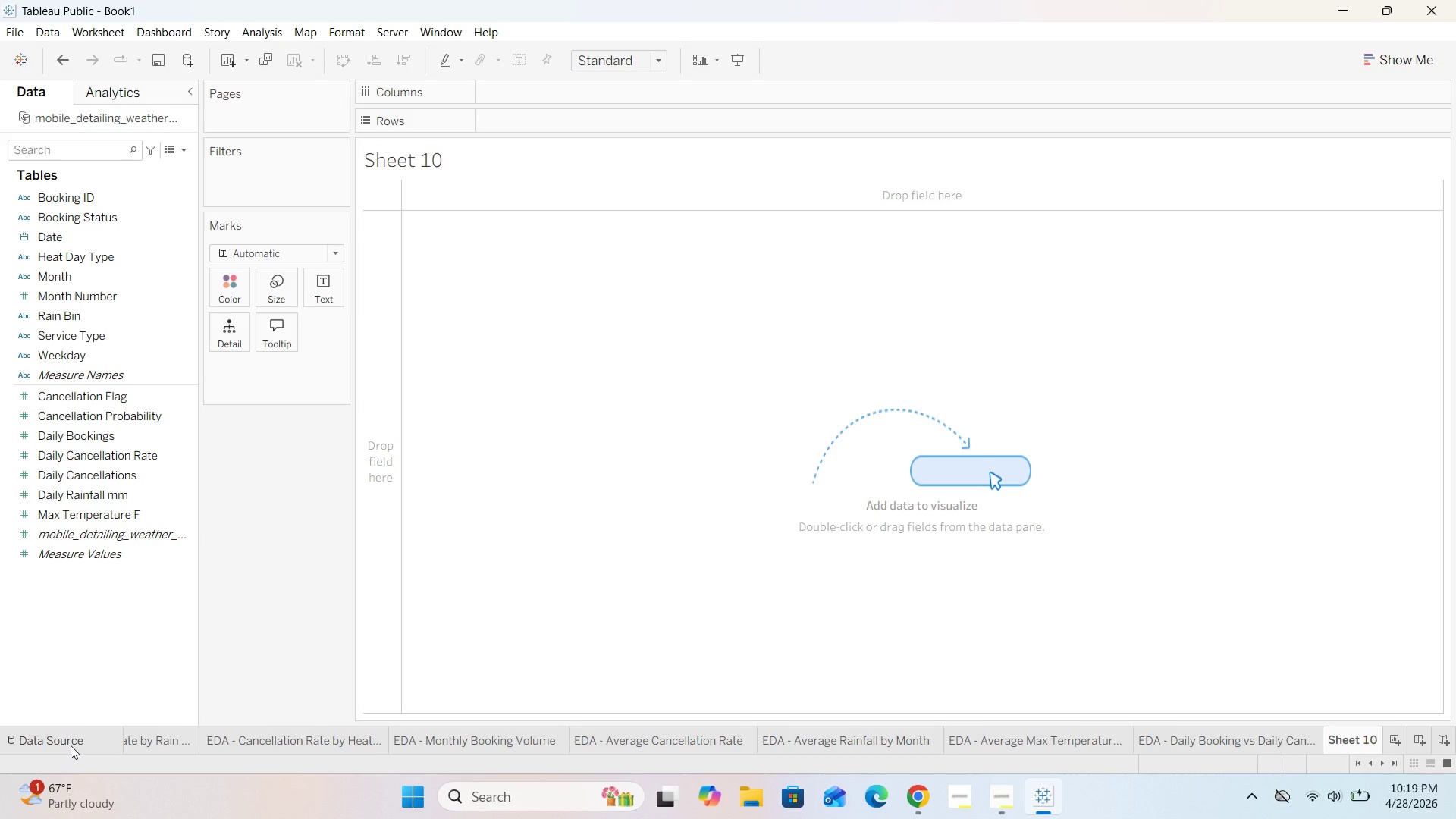 
wait(24.67)
 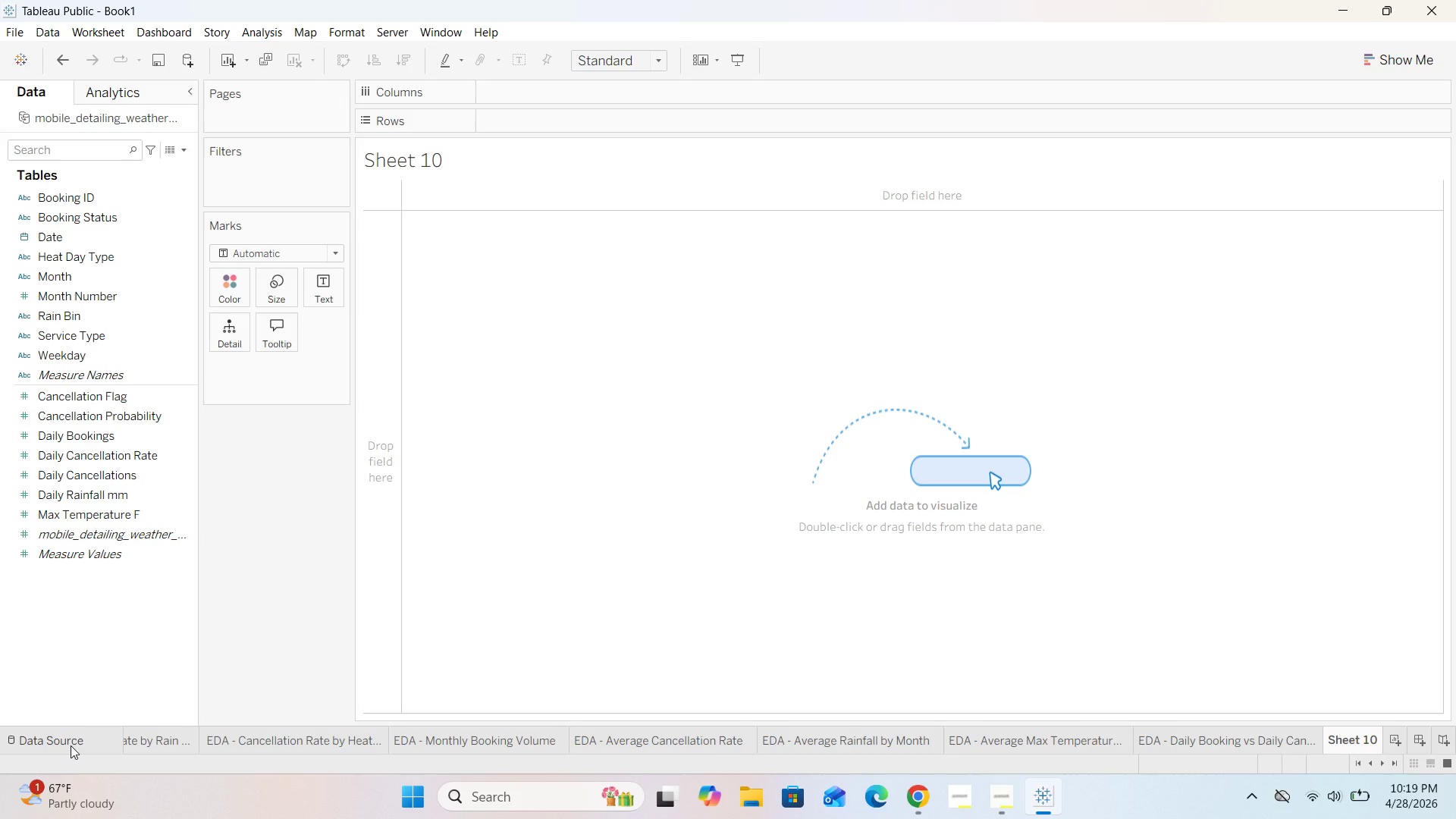 
left_click([1350, 733])
 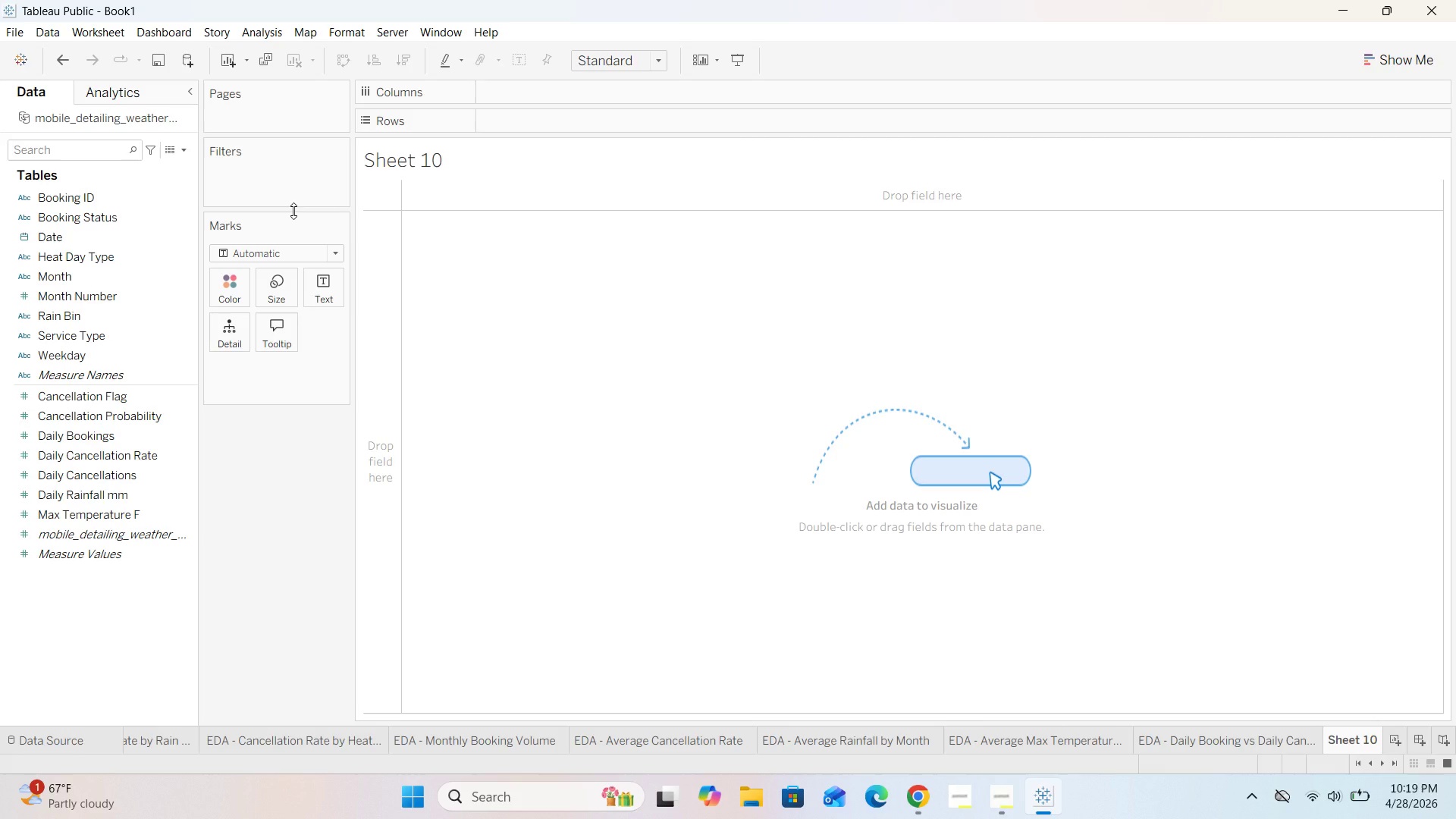 
wait(7.97)
 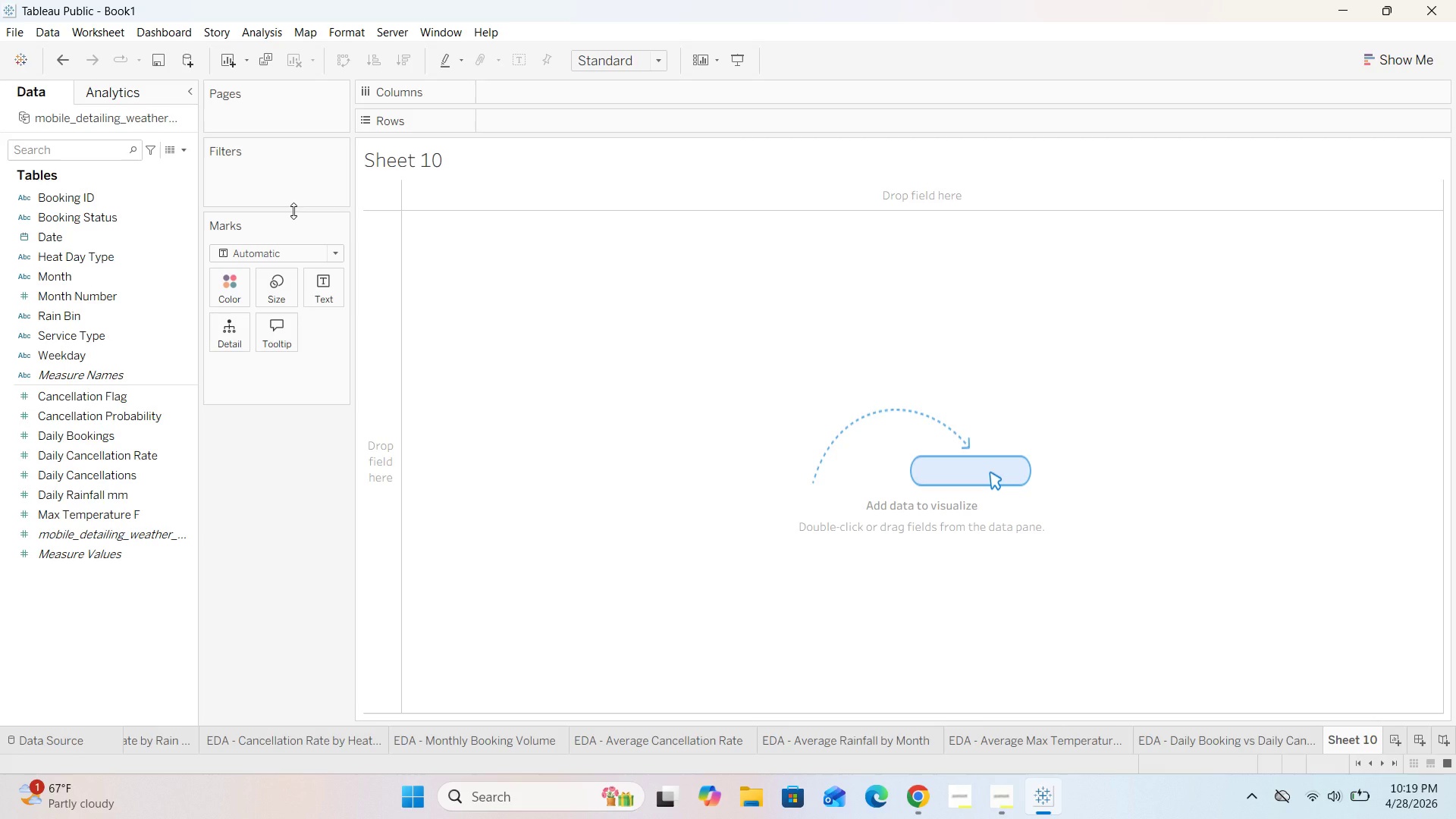 
double_click([1363, 737])
 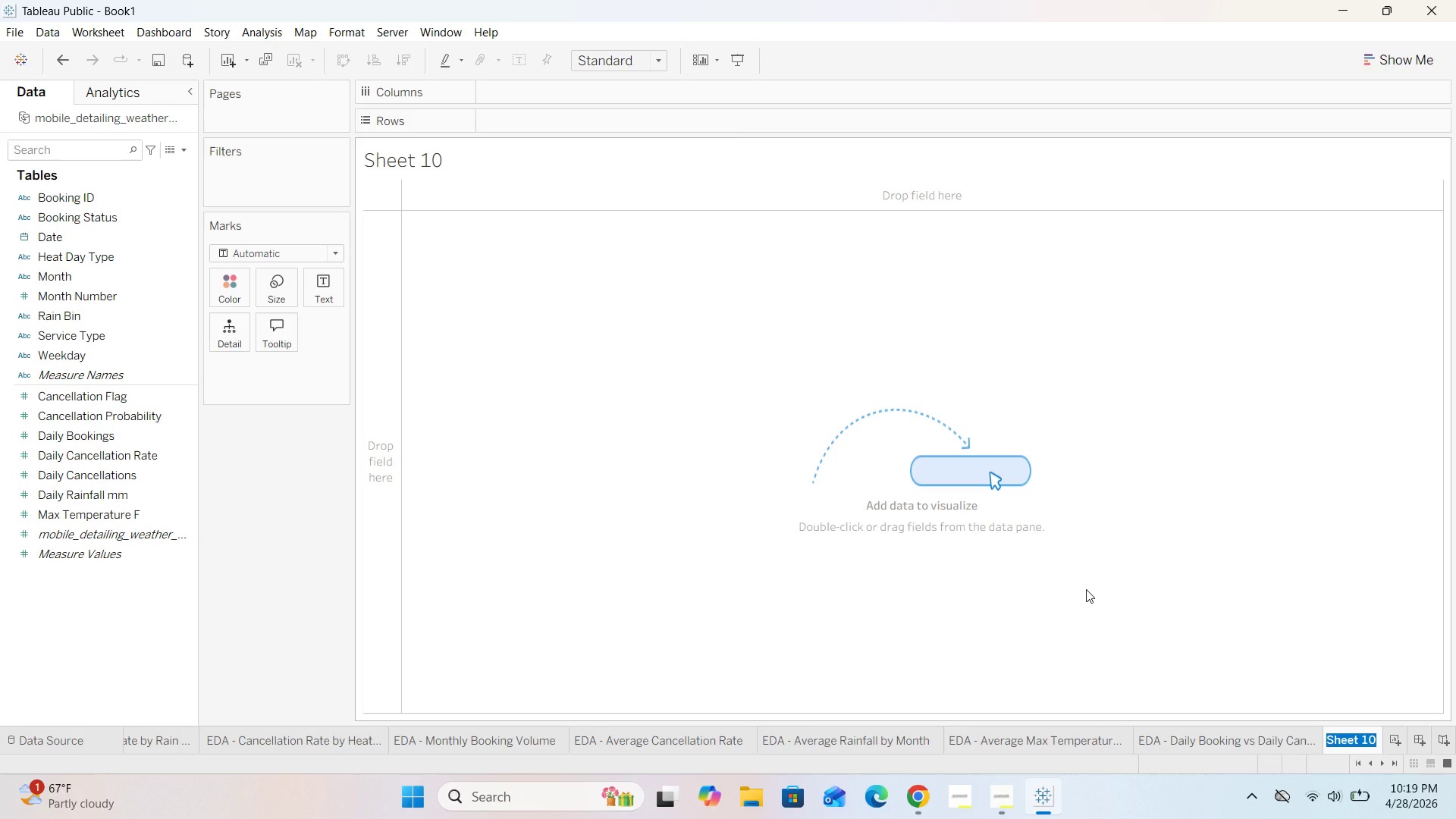 
key(Backspace)
 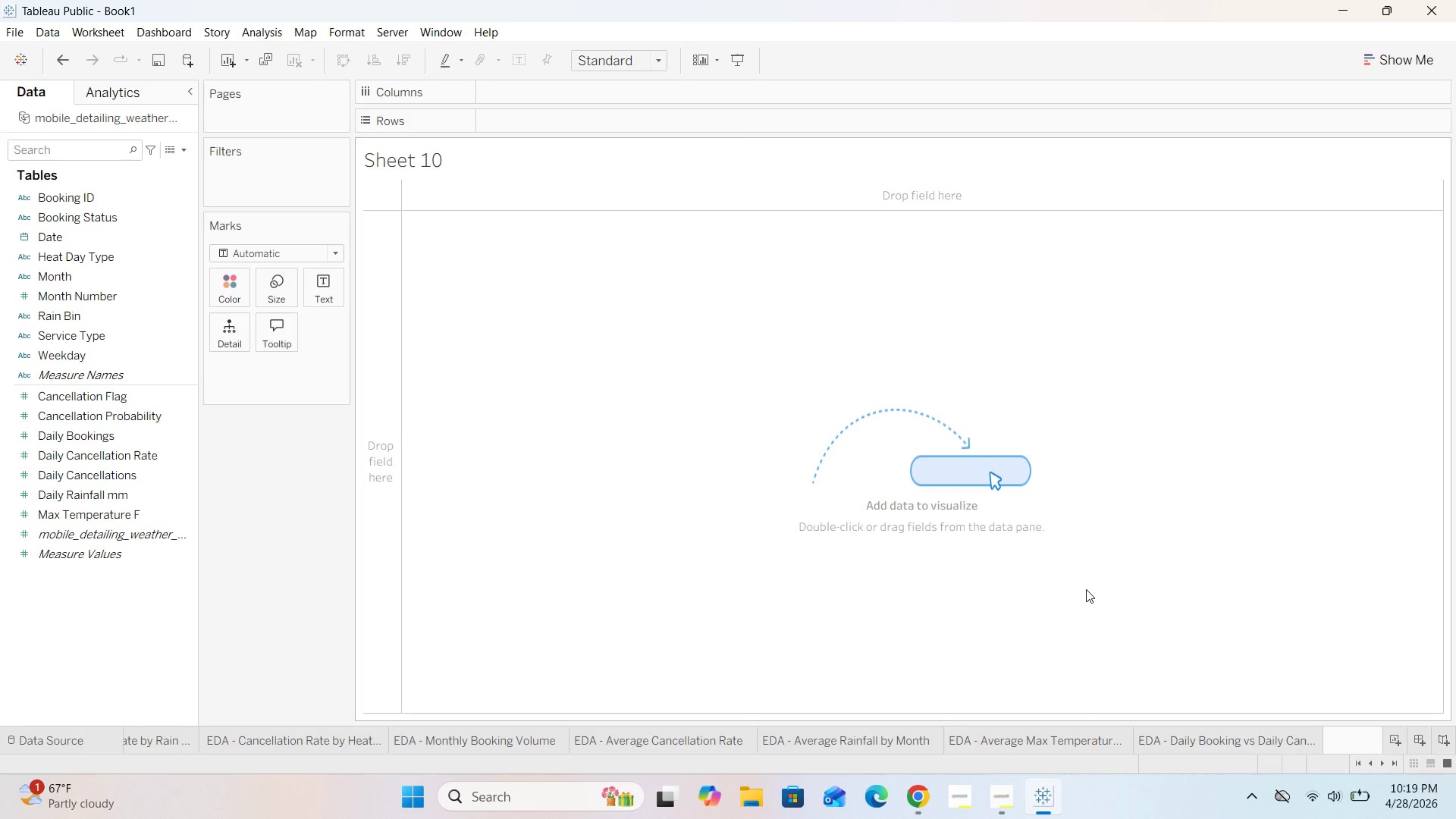 
key(CapsLock)
 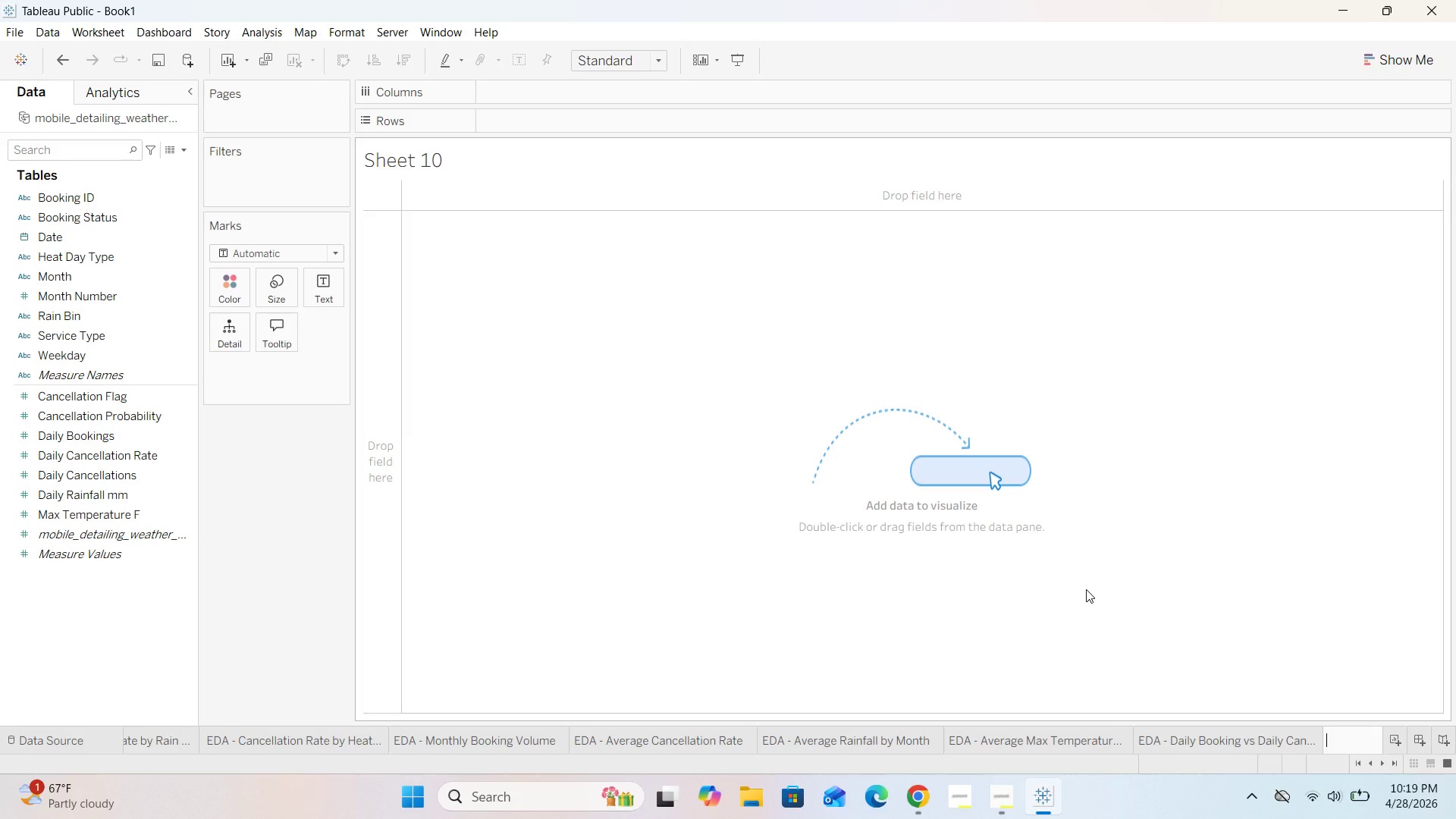 
wait(6.39)
 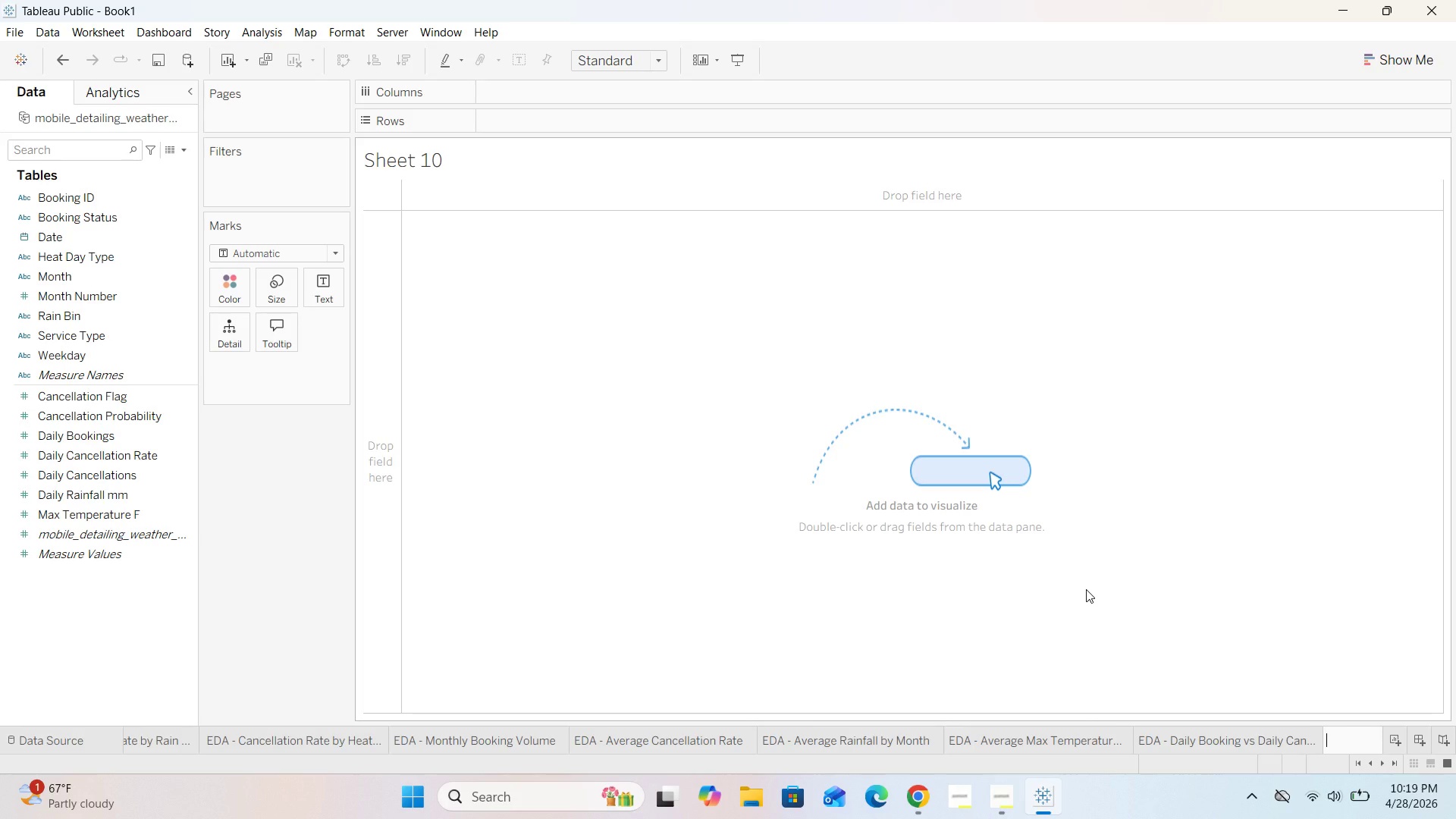 
type(Weekday Cancela)
key(Backspace)
key(Backspace)
type(llation Rate)
 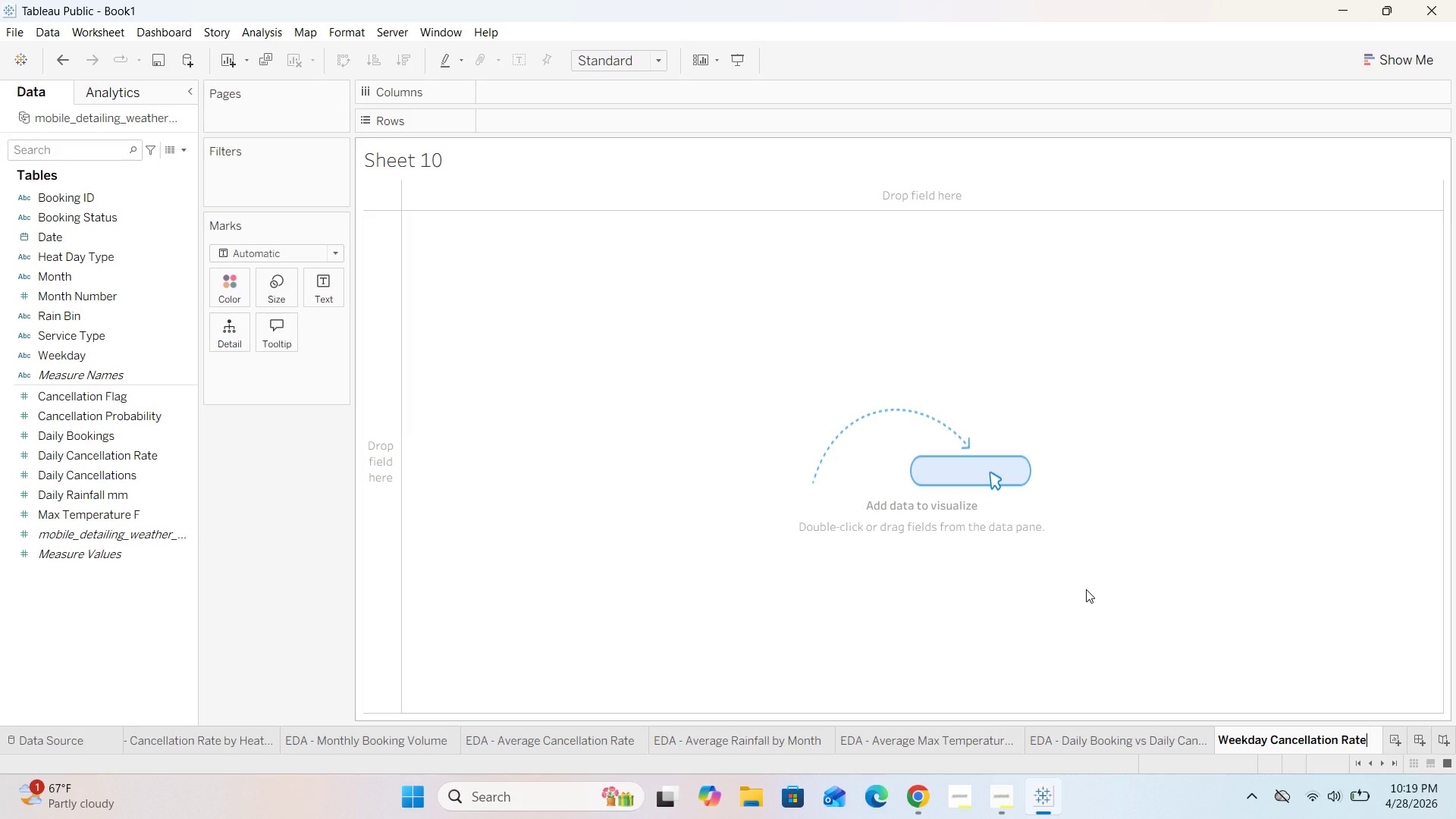 
wait(10.84)
 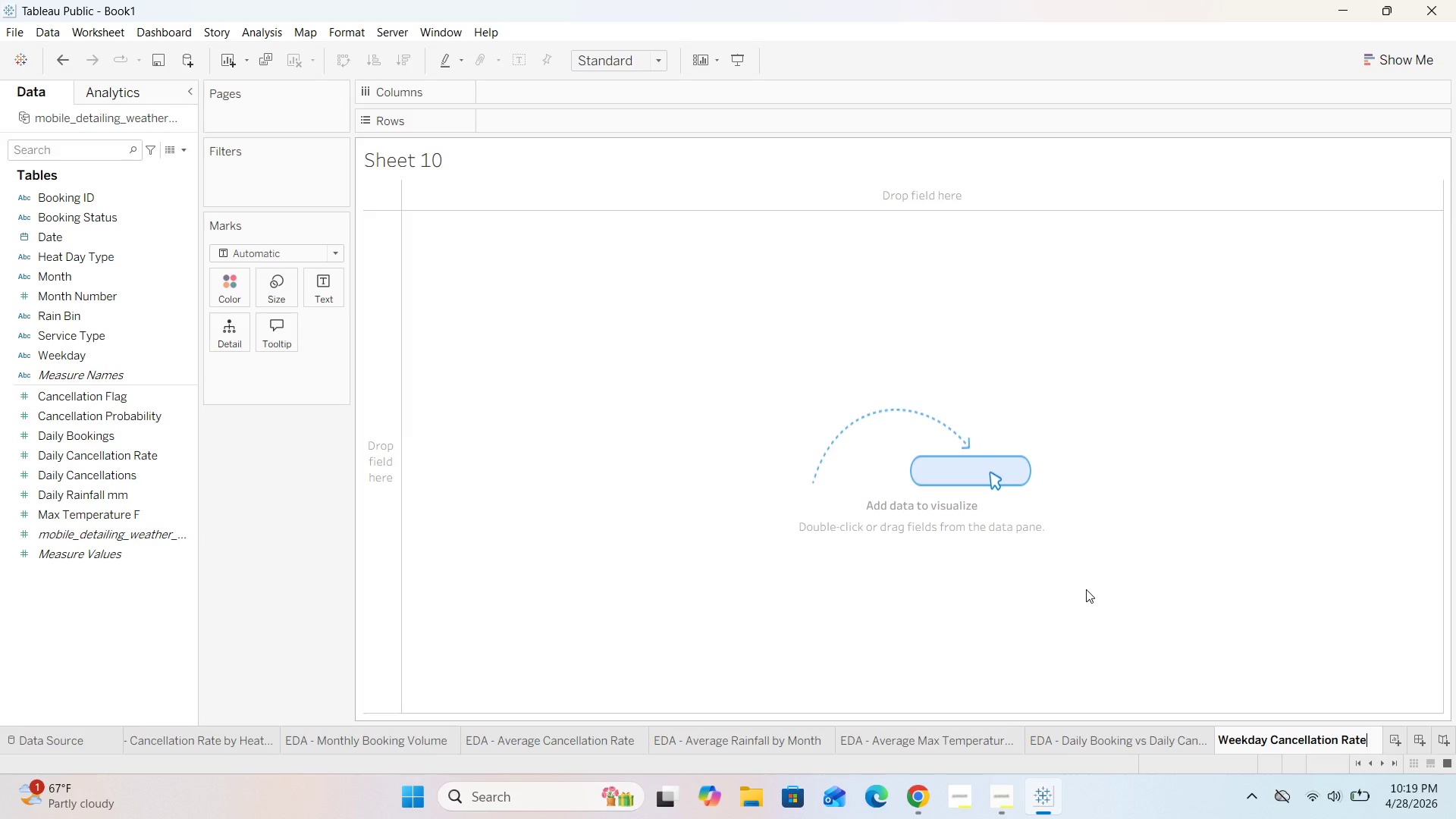 
left_click([1220, 740])
 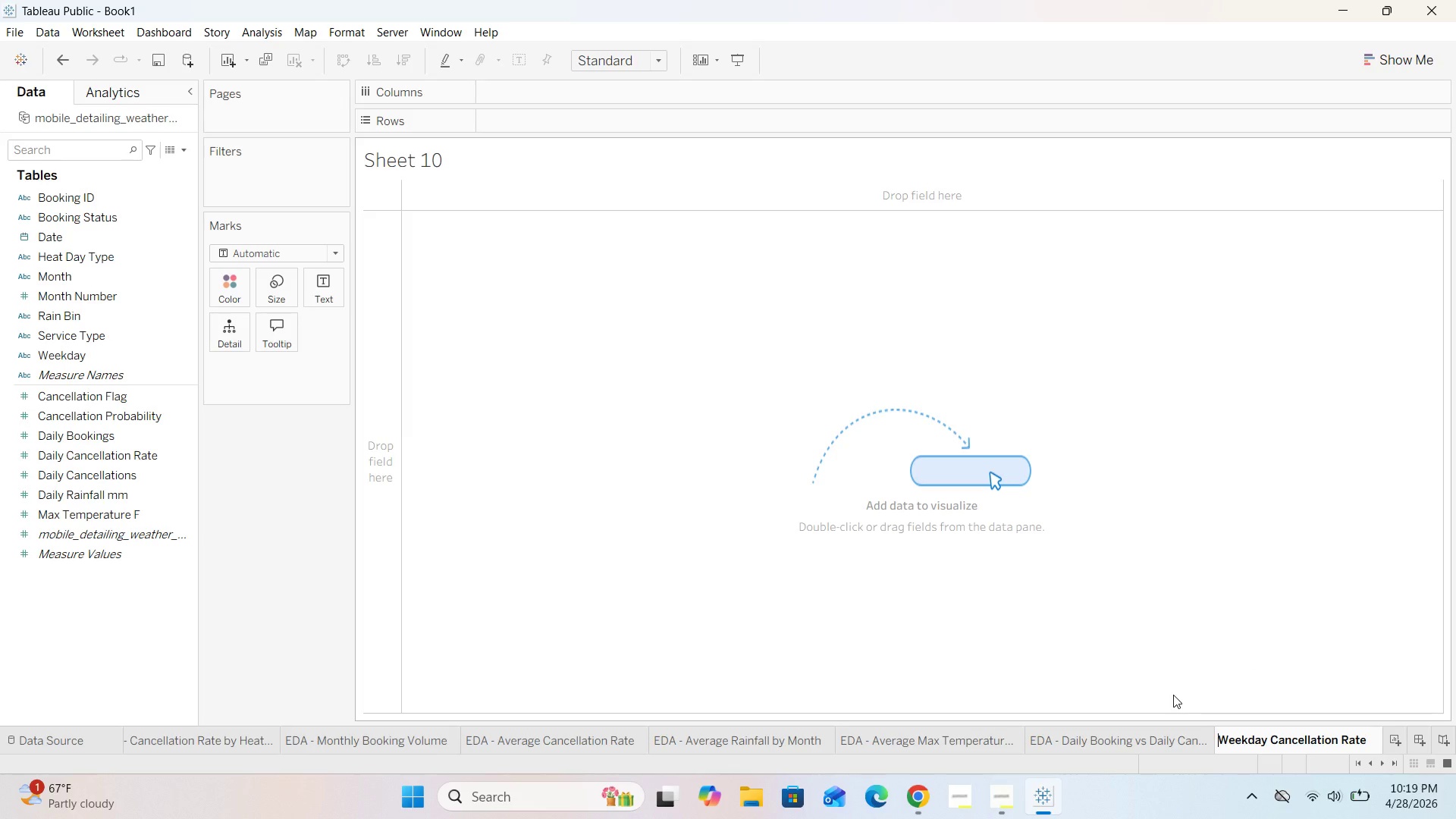 
type(EDA - )
 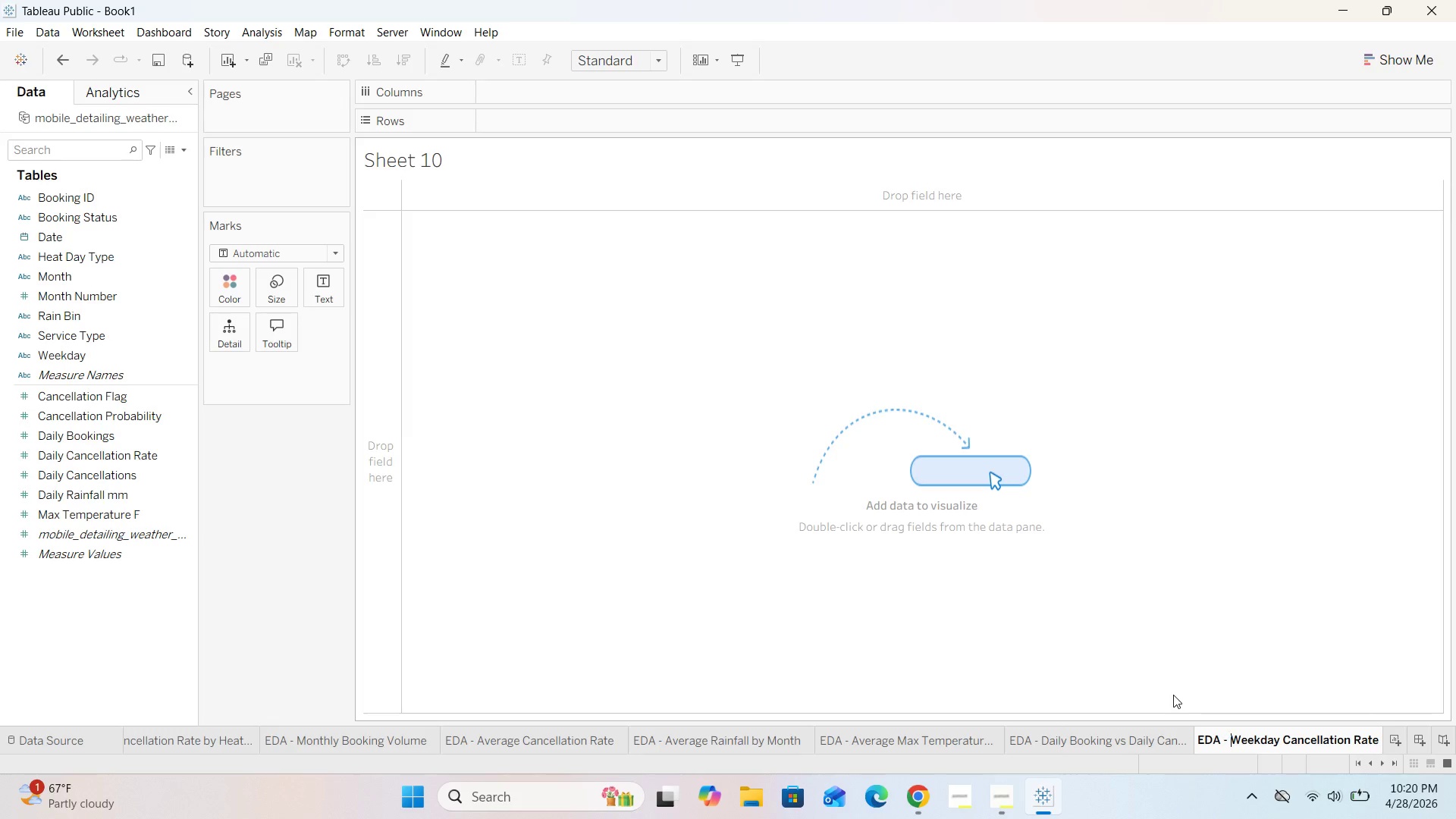 
wait(11.99)
 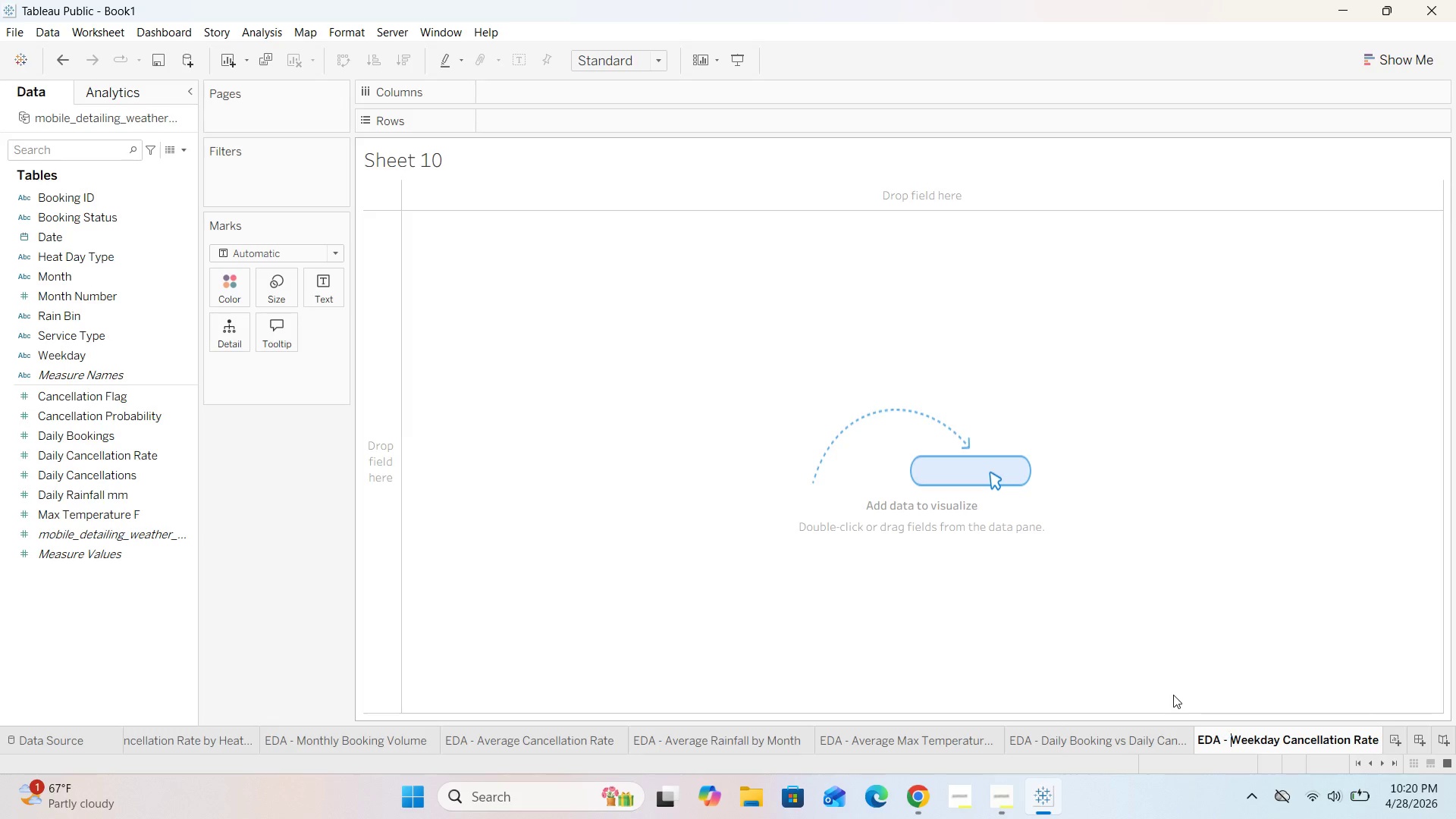 
left_click([1301, 688])
 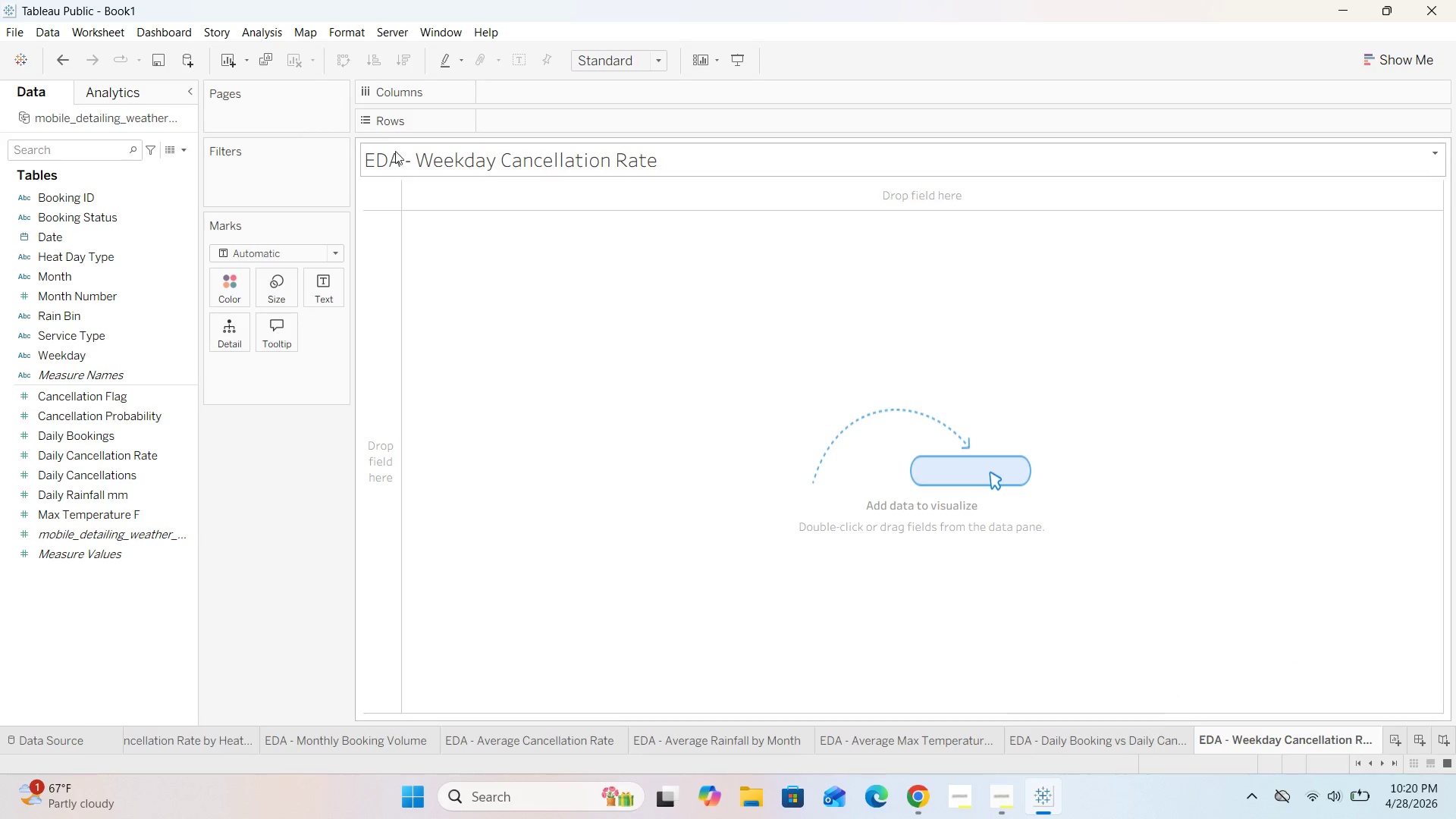 
double_click([435, 158])
 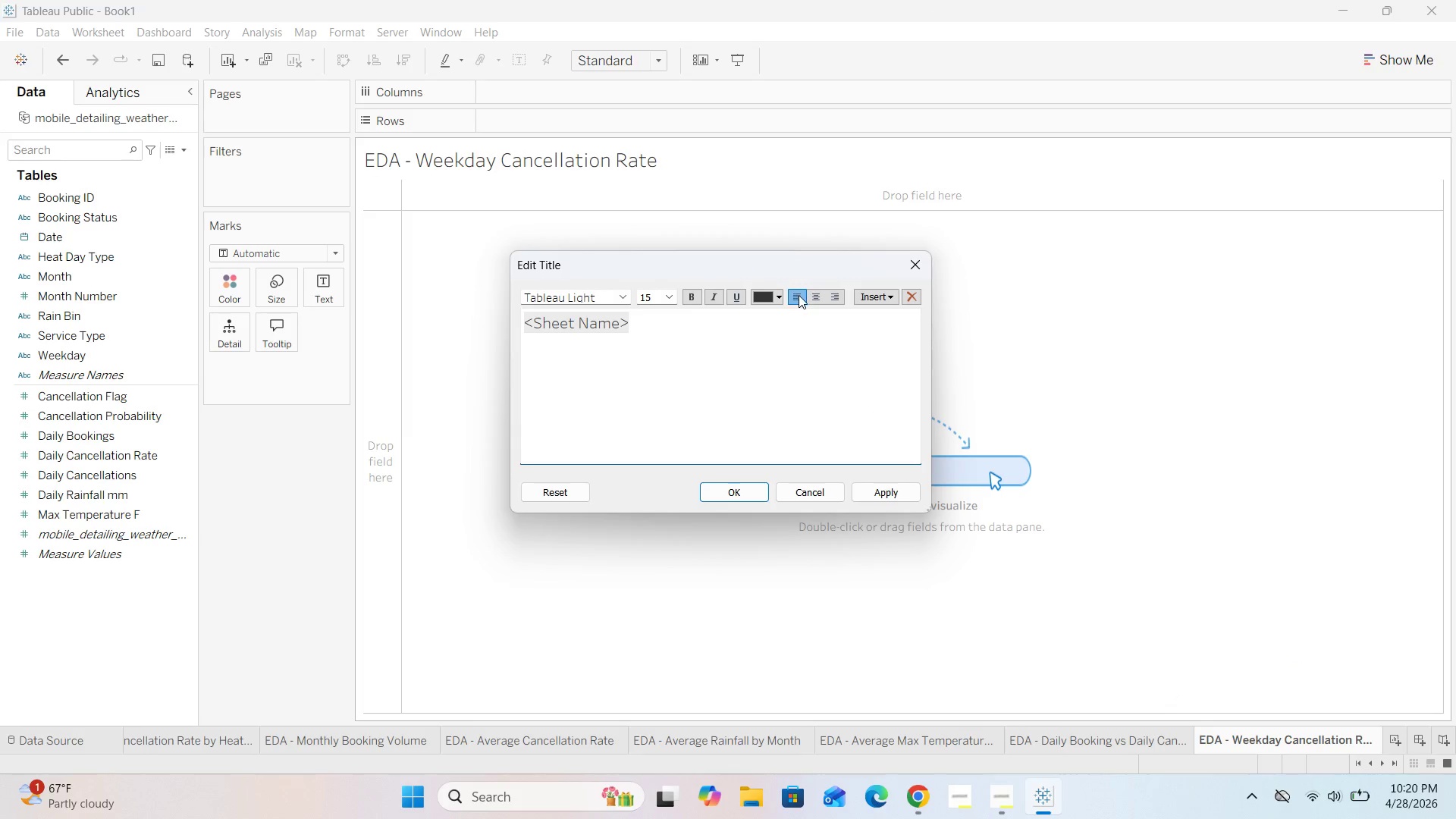 
left_click([814, 296])
 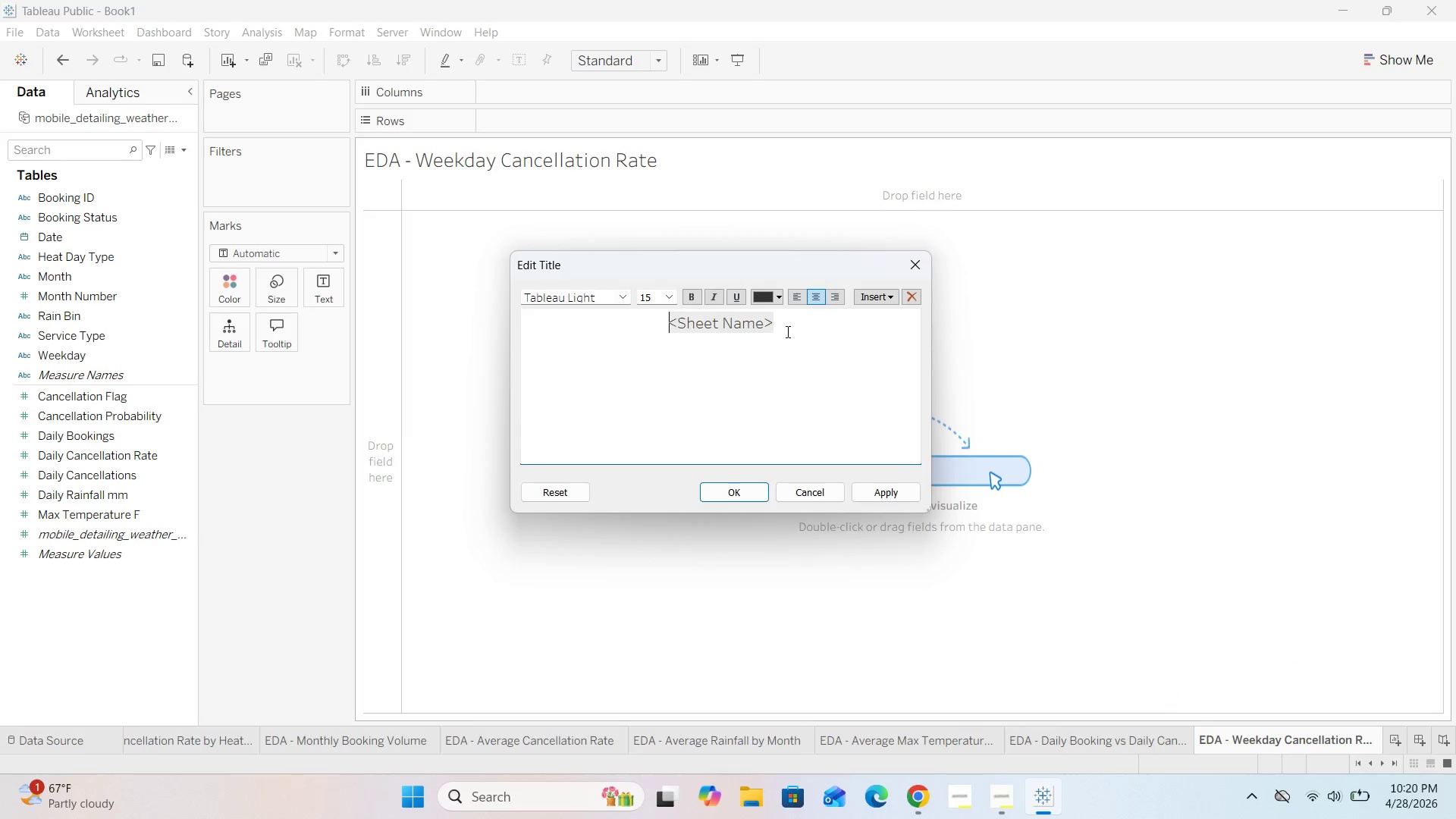 
left_click_drag(start_coordinate=[789, 331], to_coordinate=[649, 322])
 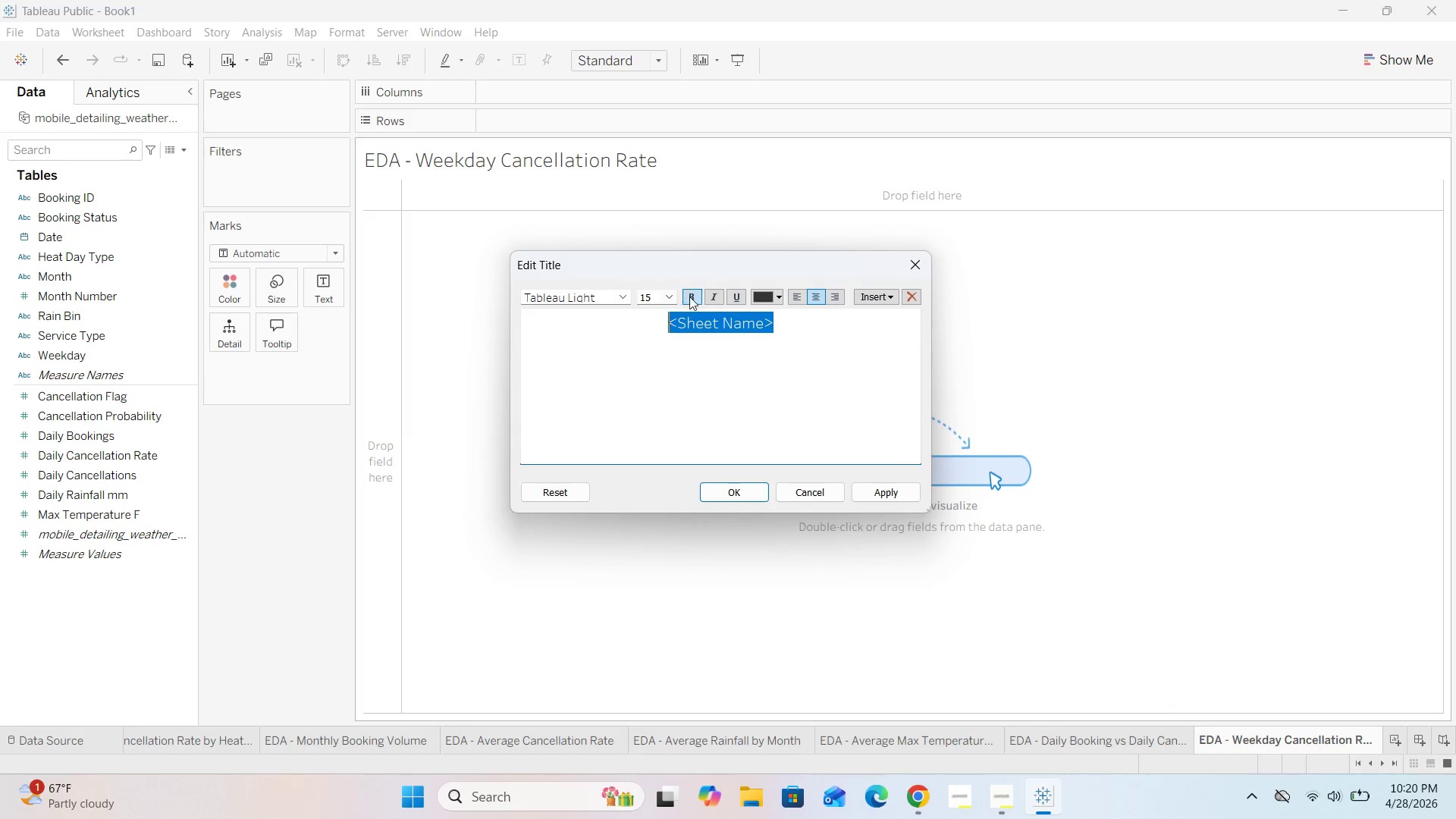 
left_click([691, 294])
 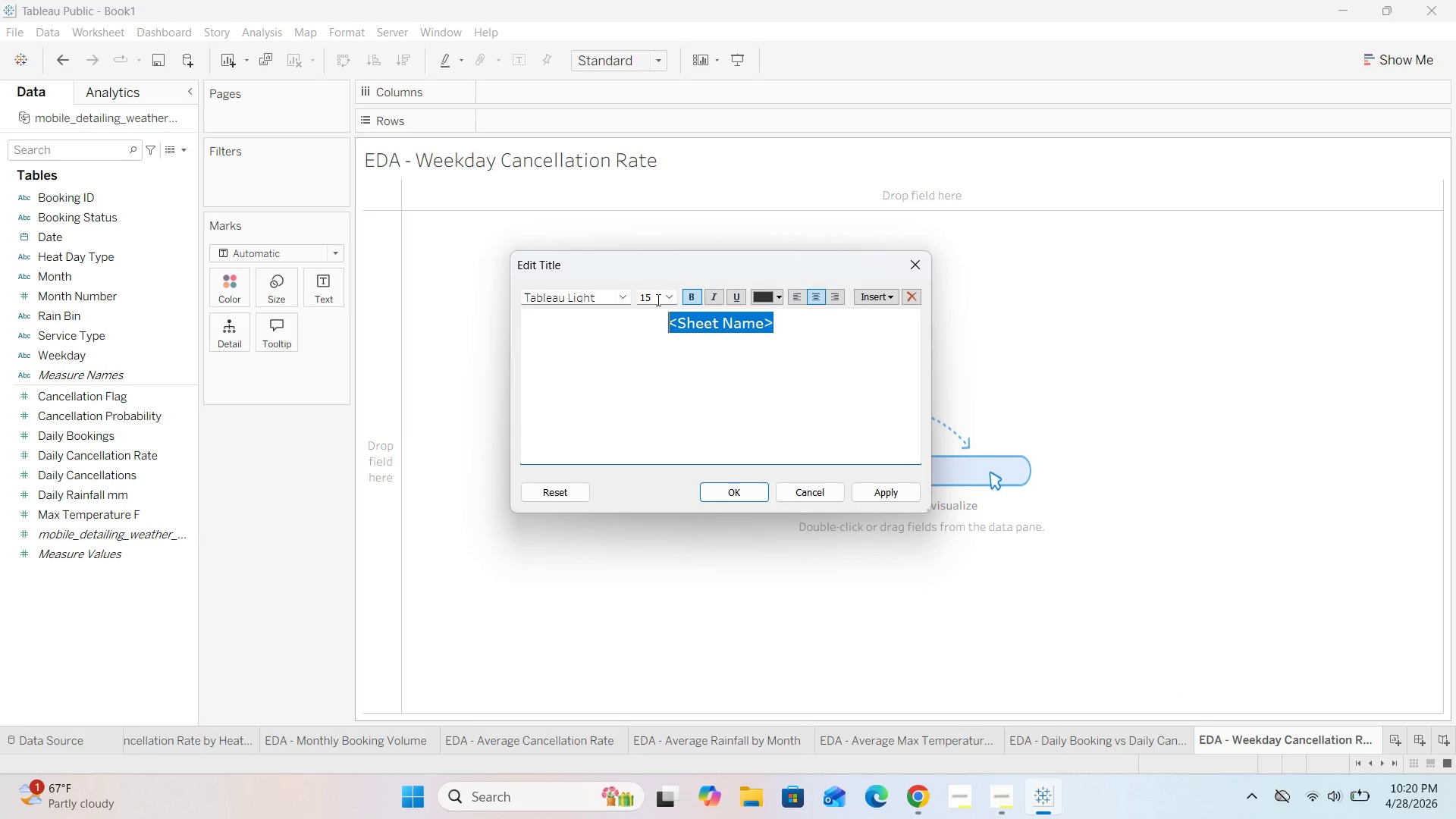 
left_click([663, 294])
 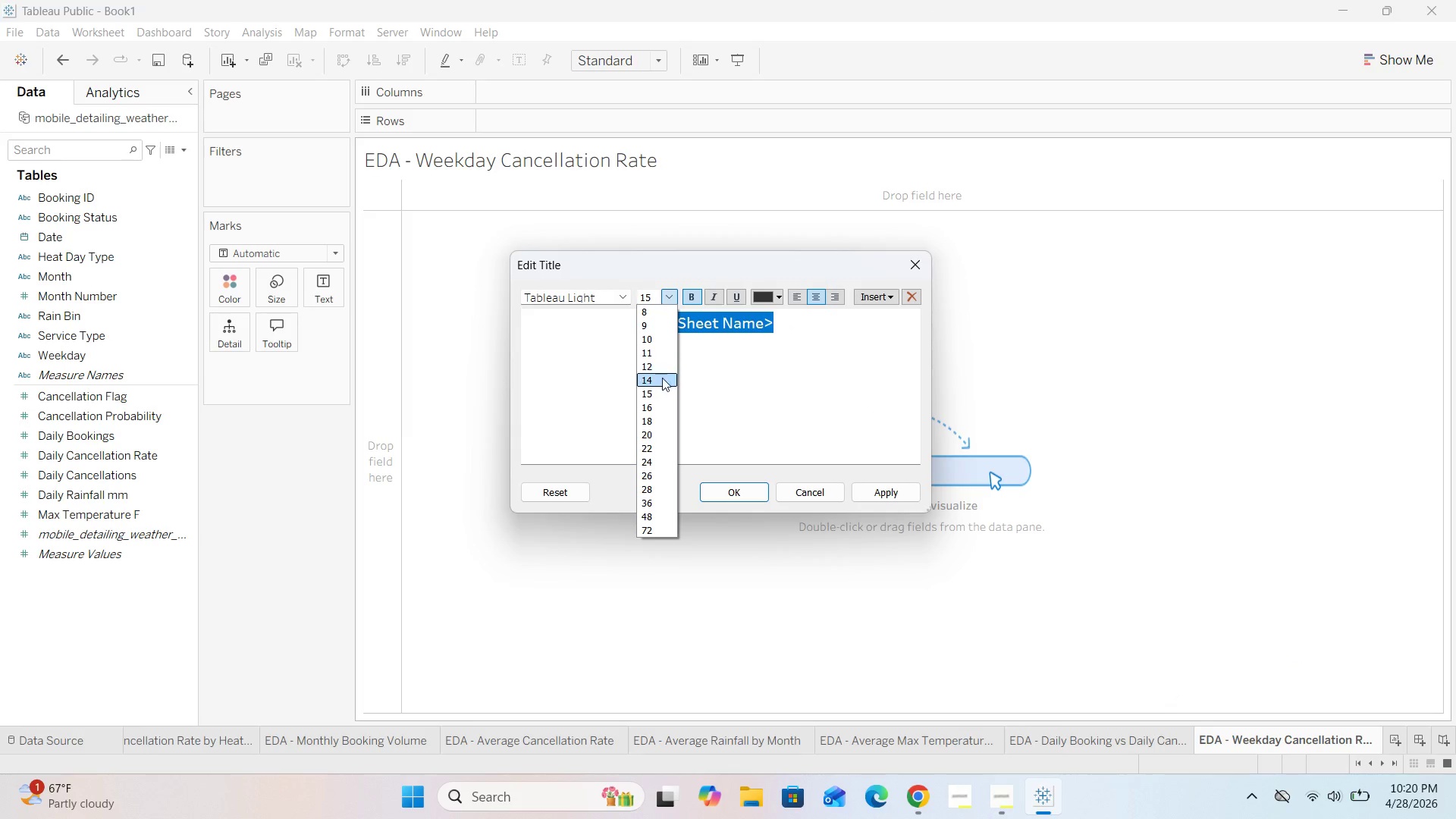 
left_click([661, 380])
 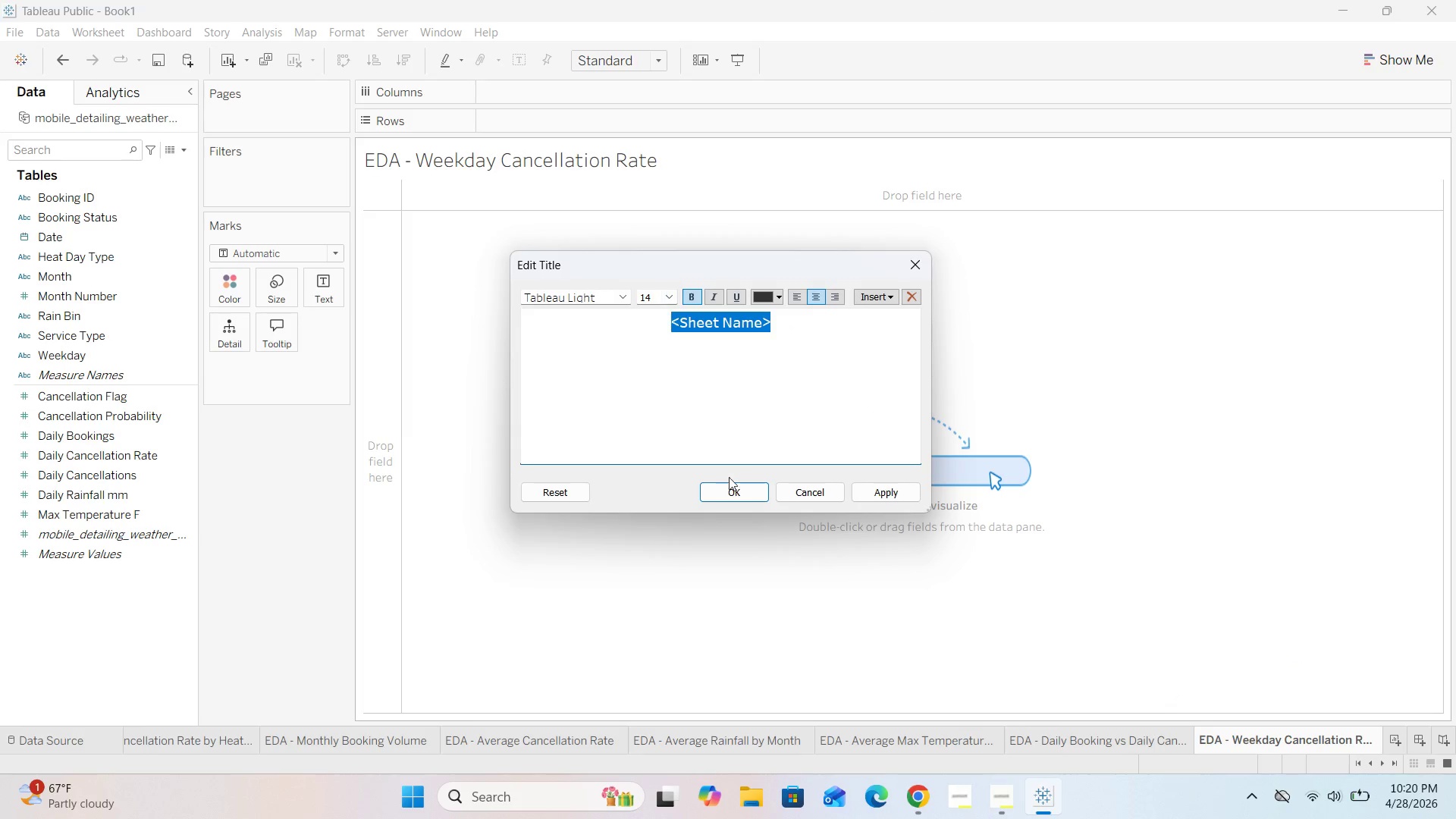 
left_click([726, 484])
 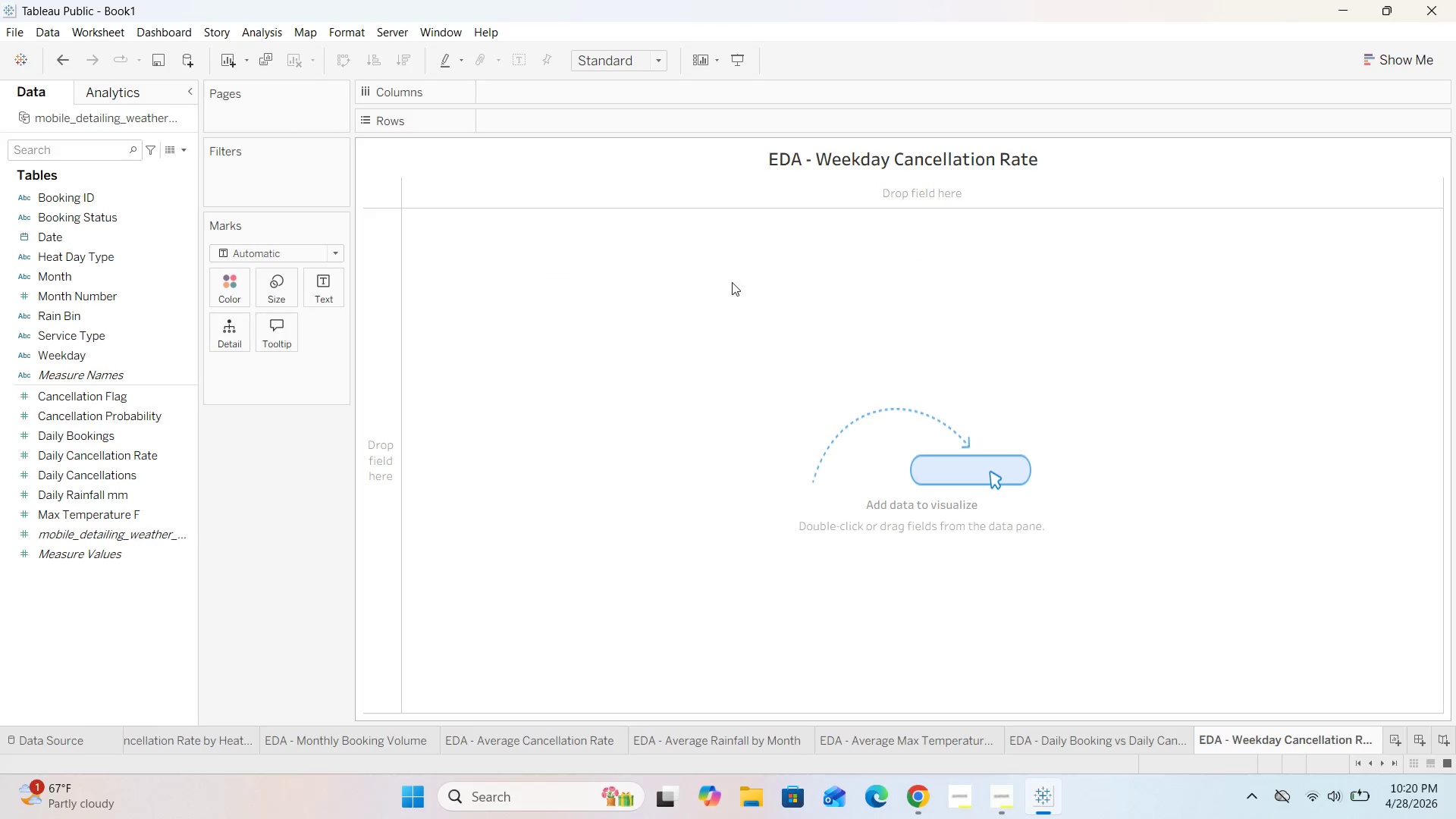 
wait(7.98)
 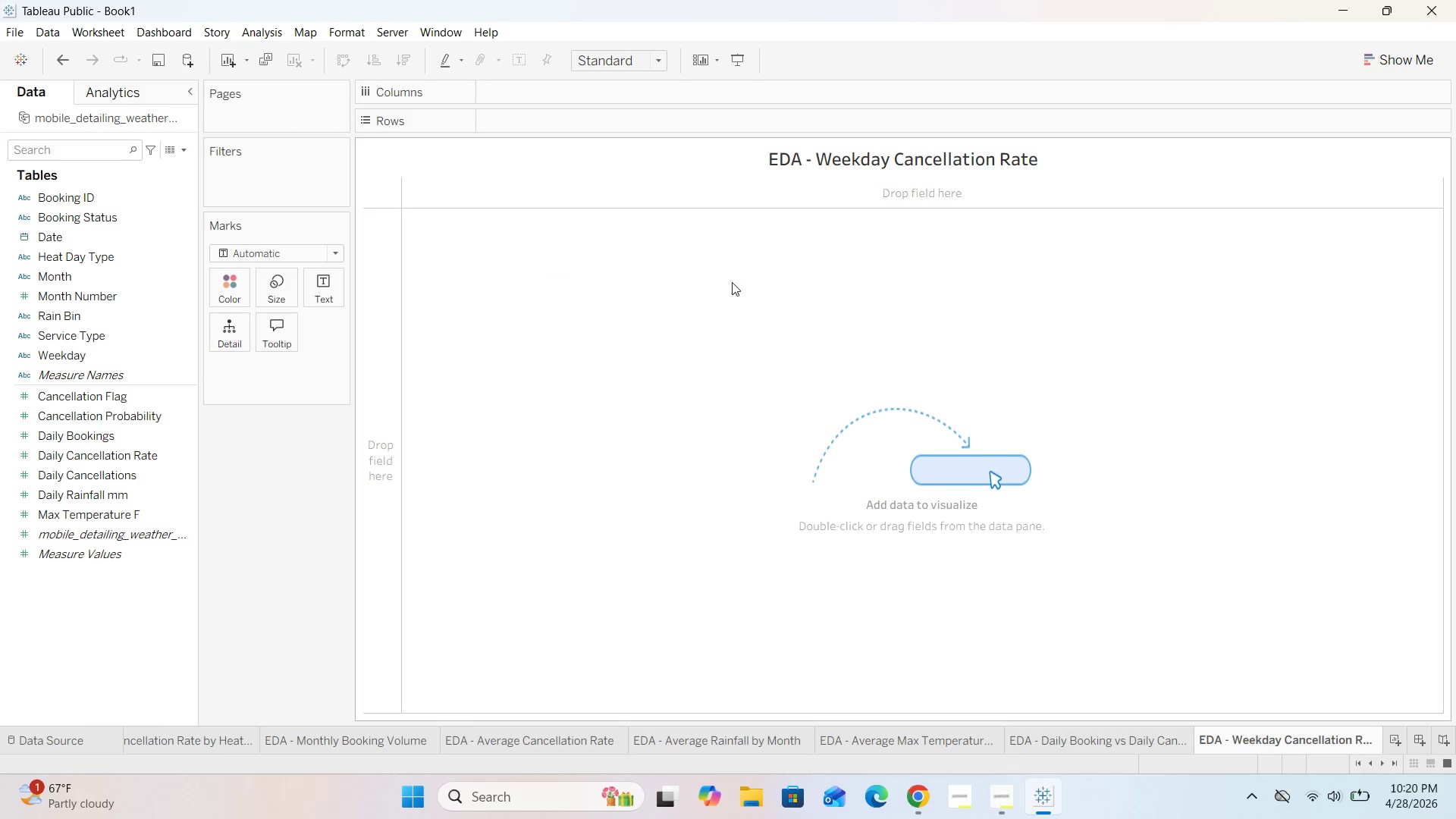 
left_click_drag(start_coordinate=[114, 357], to_coordinate=[566, 124])
 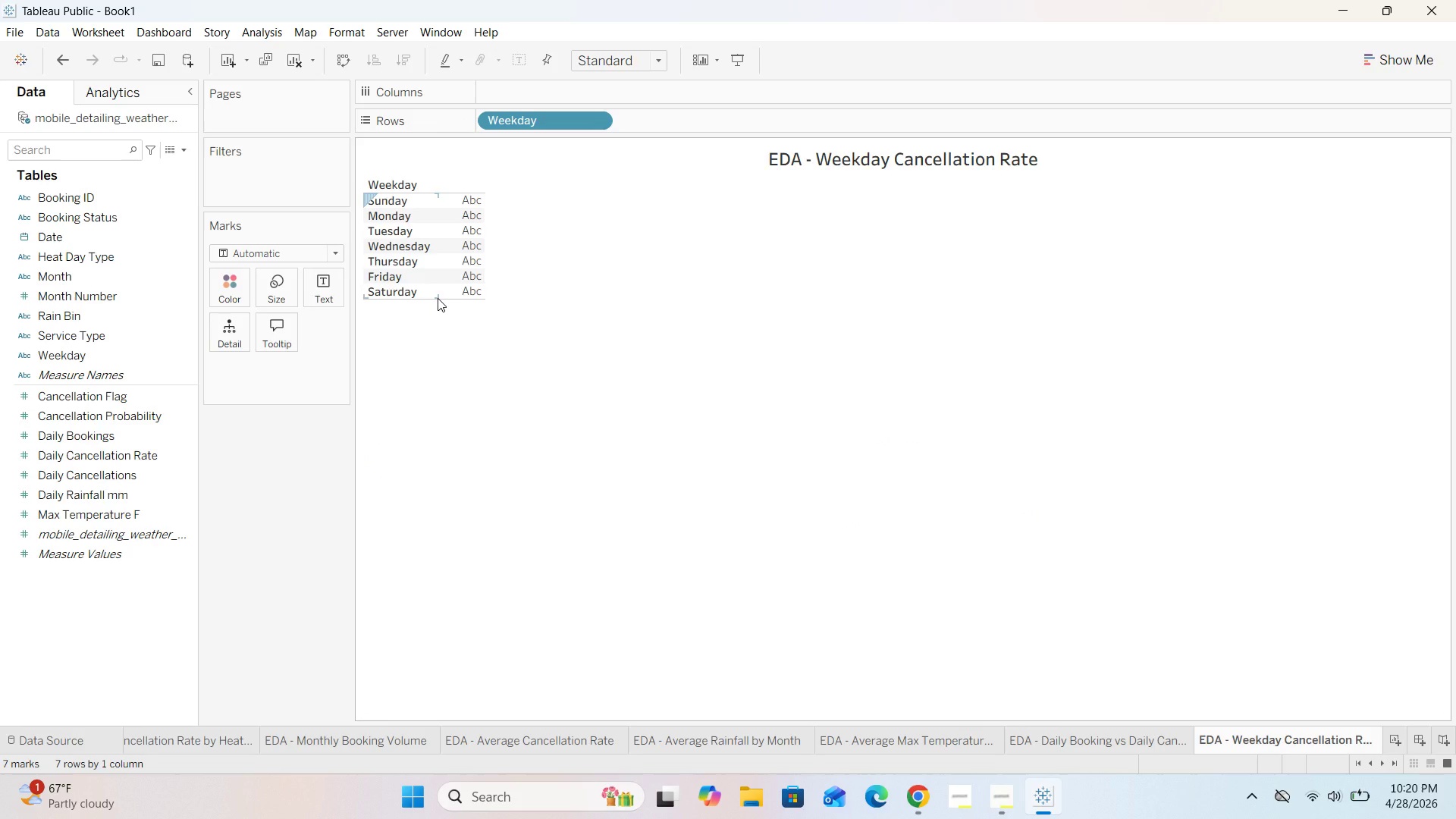 
left_click_drag(start_coordinate=[442, 298], to_coordinate=[460, 341])
 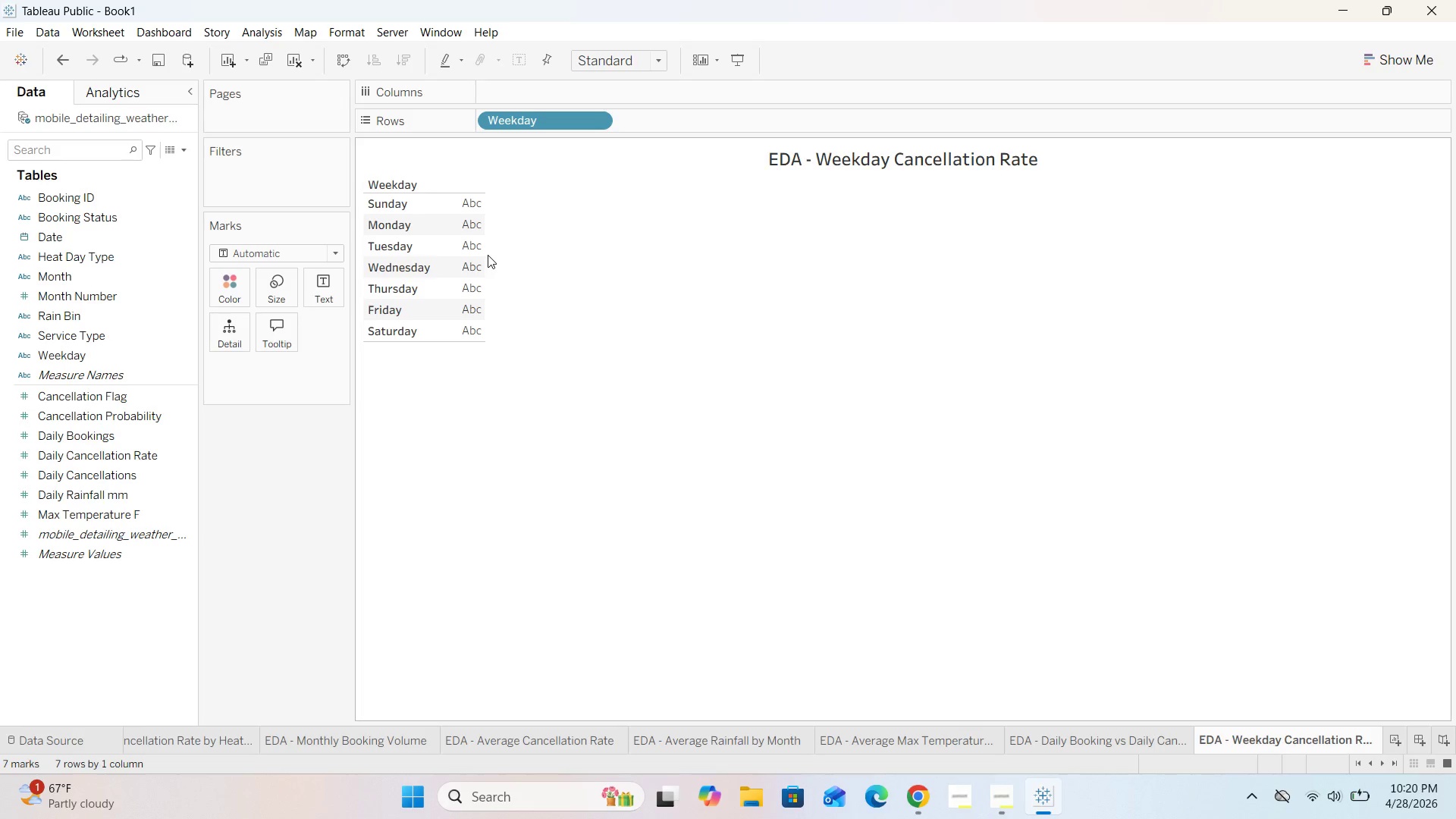 
wait(5.08)
 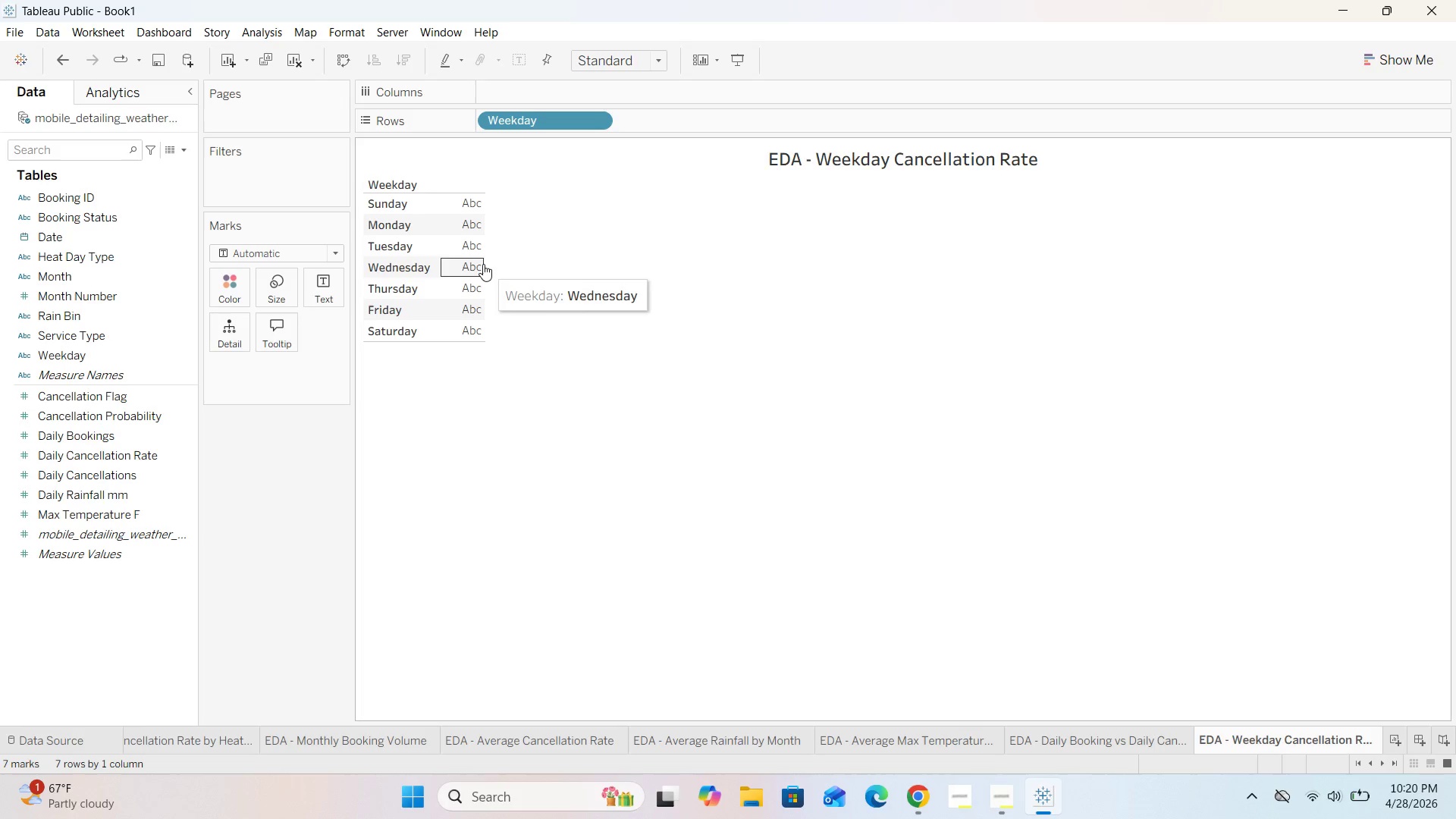 
left_click_drag(start_coordinate=[485, 258], to_coordinate=[583, 259])
 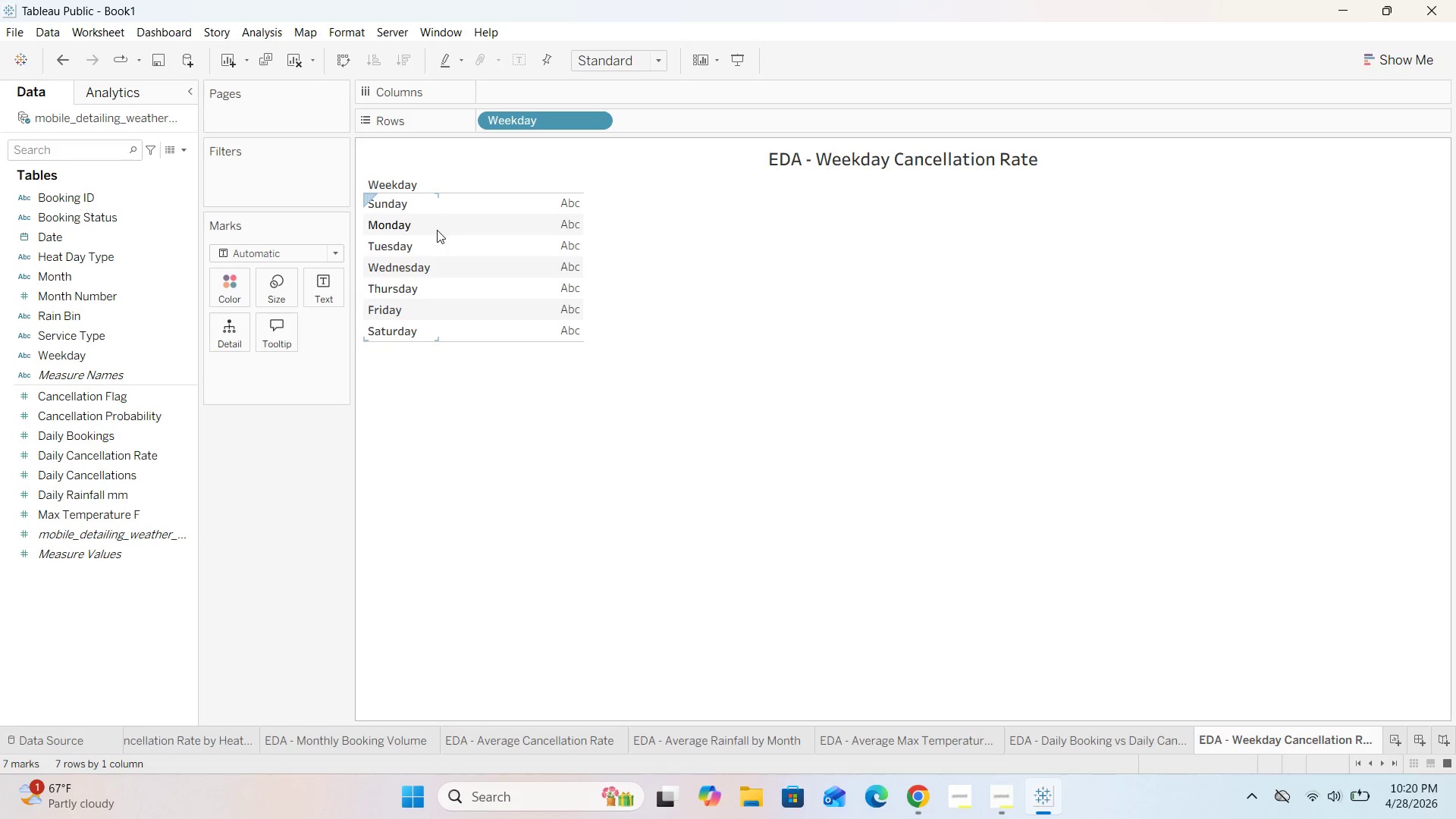 
left_click_drag(start_coordinate=[438, 240], to_coordinate=[485, 271])
 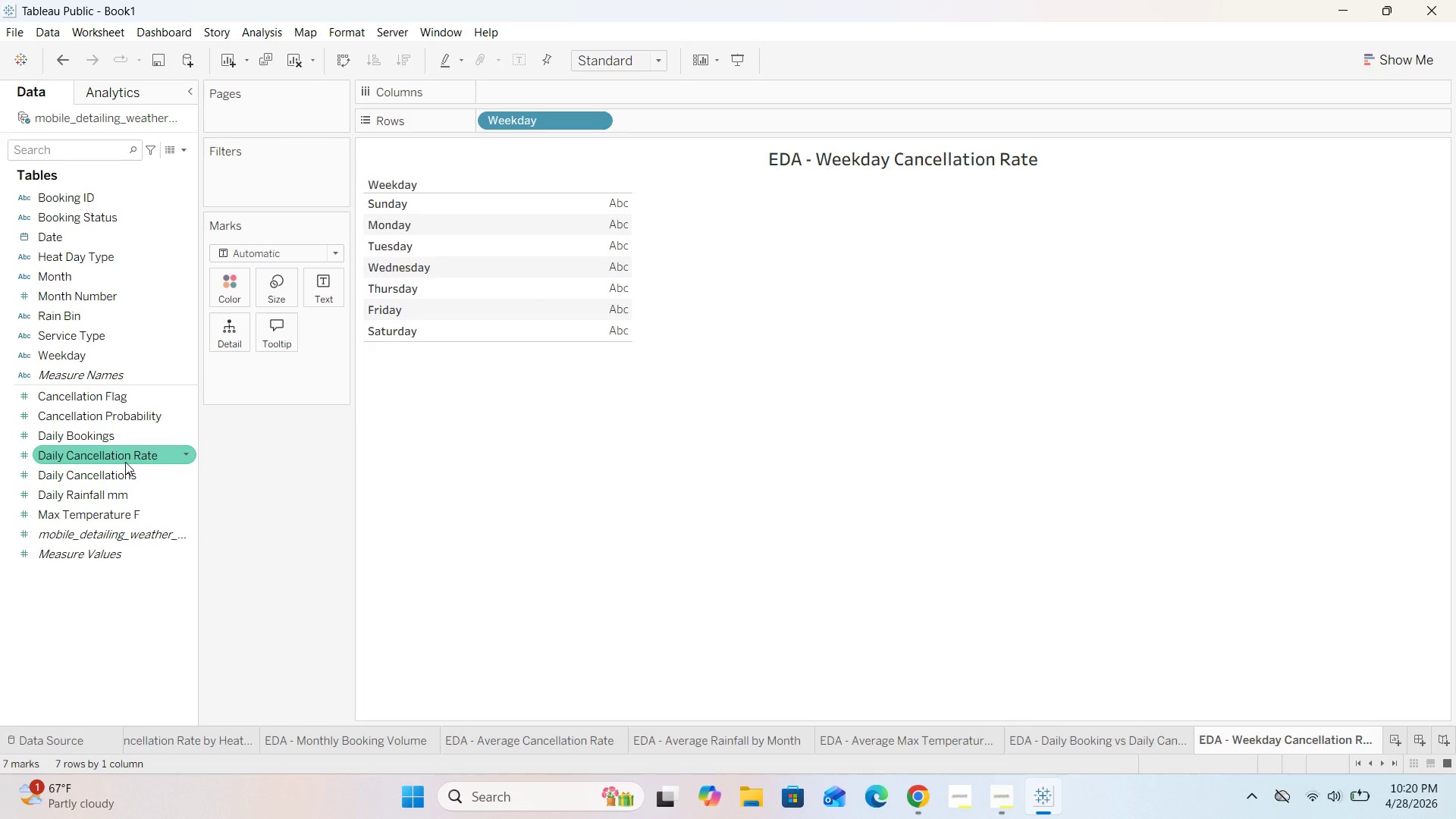 
wait(14.34)
 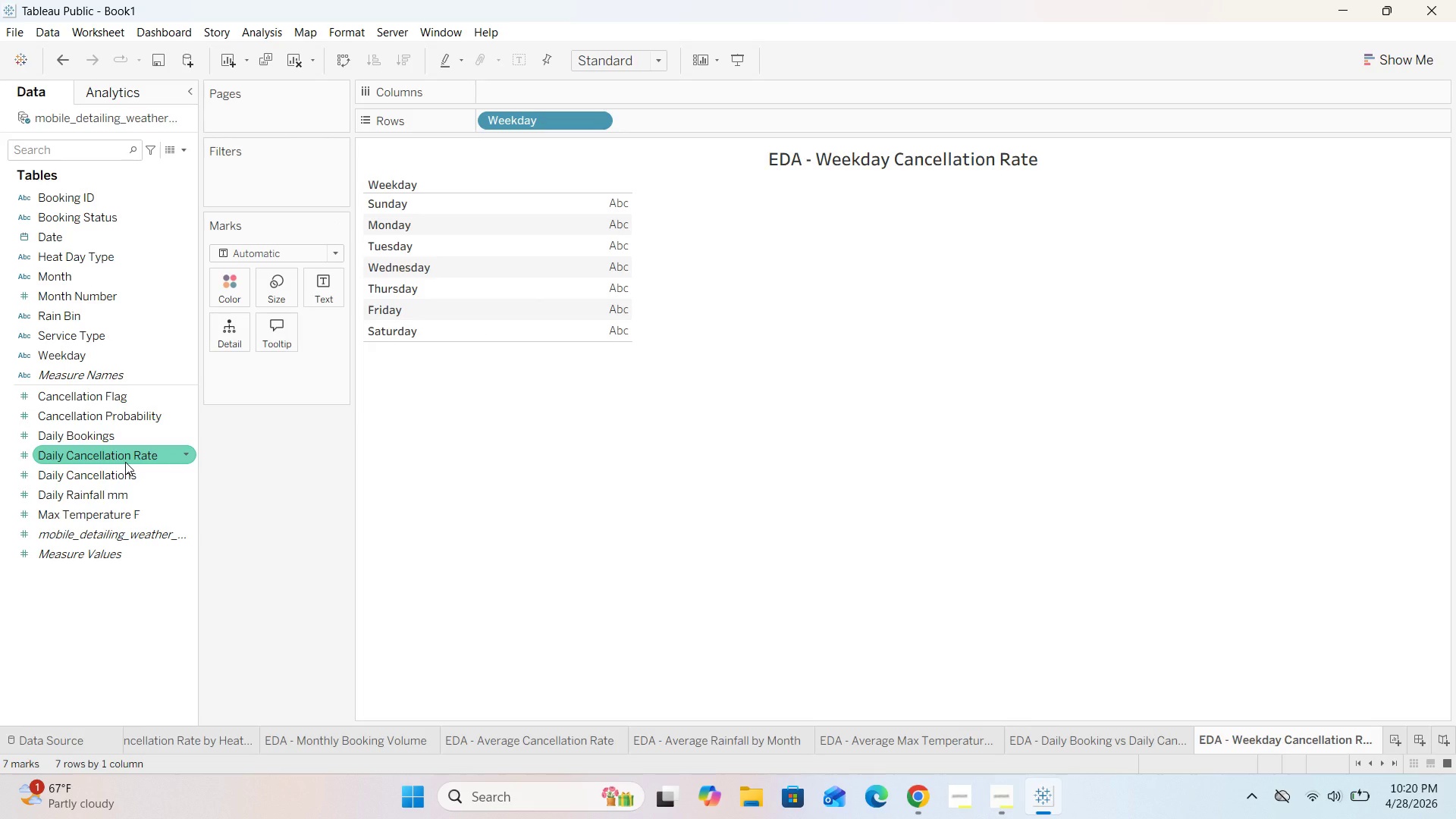 
left_click_drag(start_coordinate=[118, 387], to_coordinate=[553, 82])
 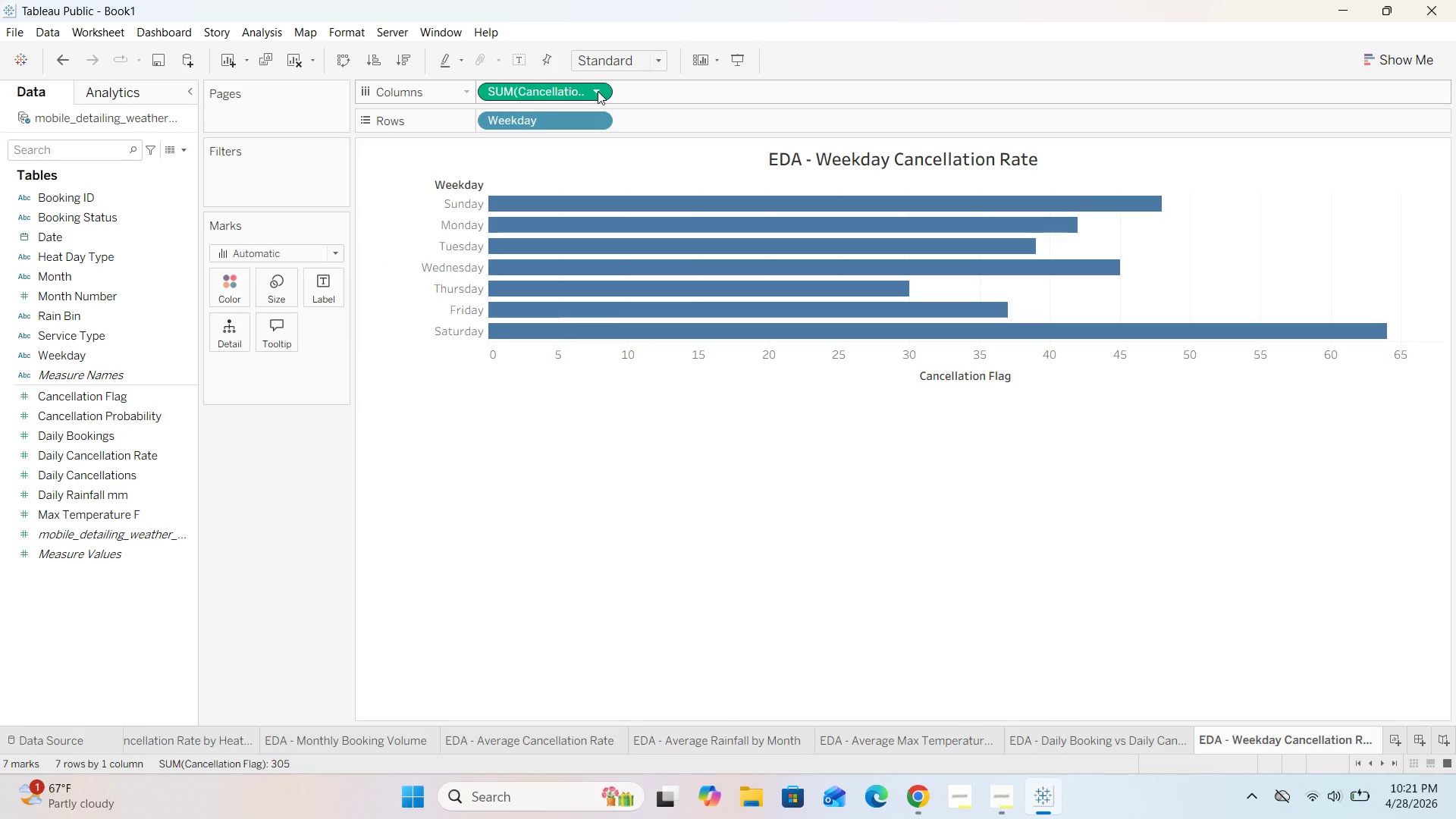 
left_click([598, 91])
 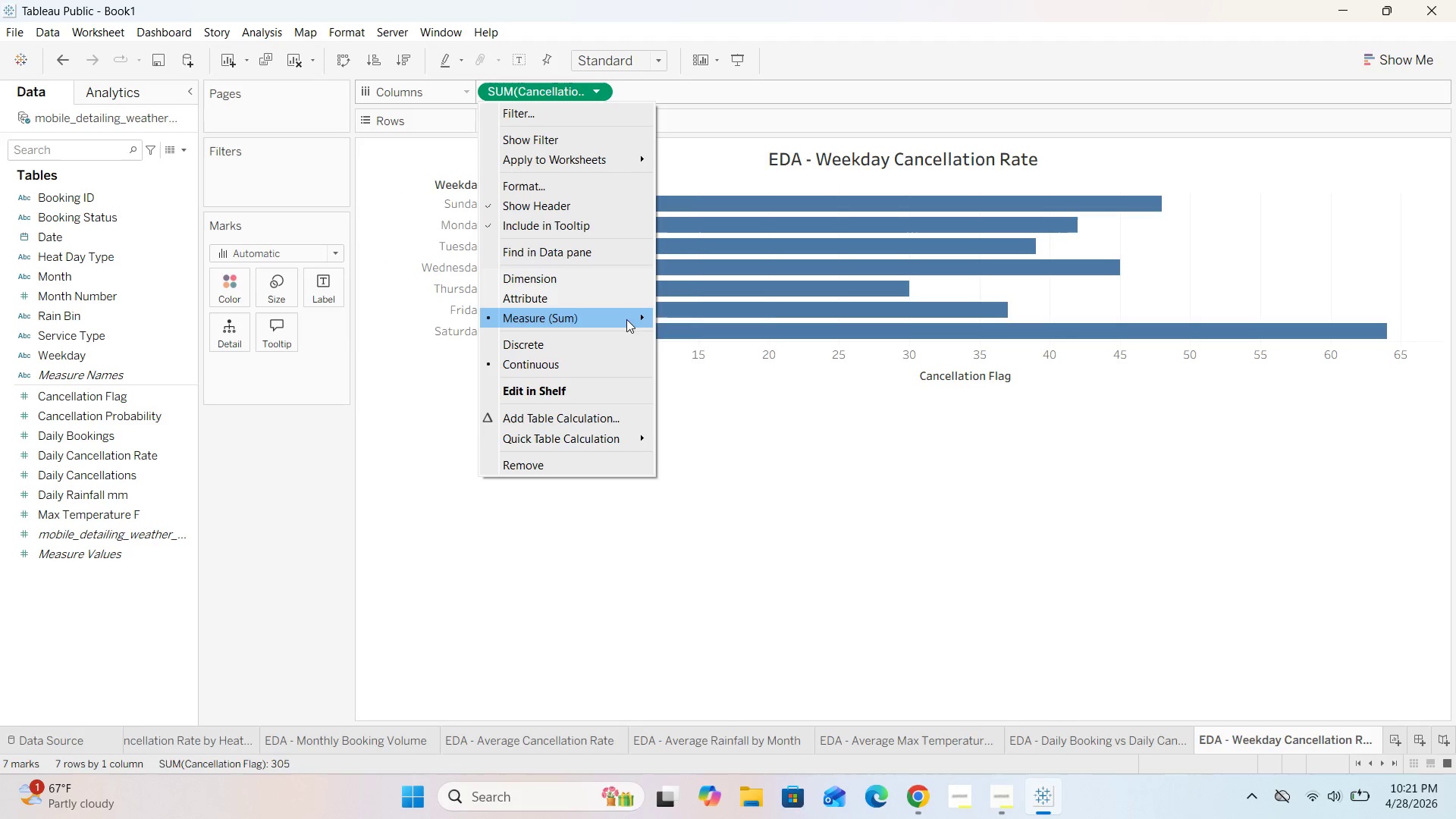 
left_click([689, 343])
 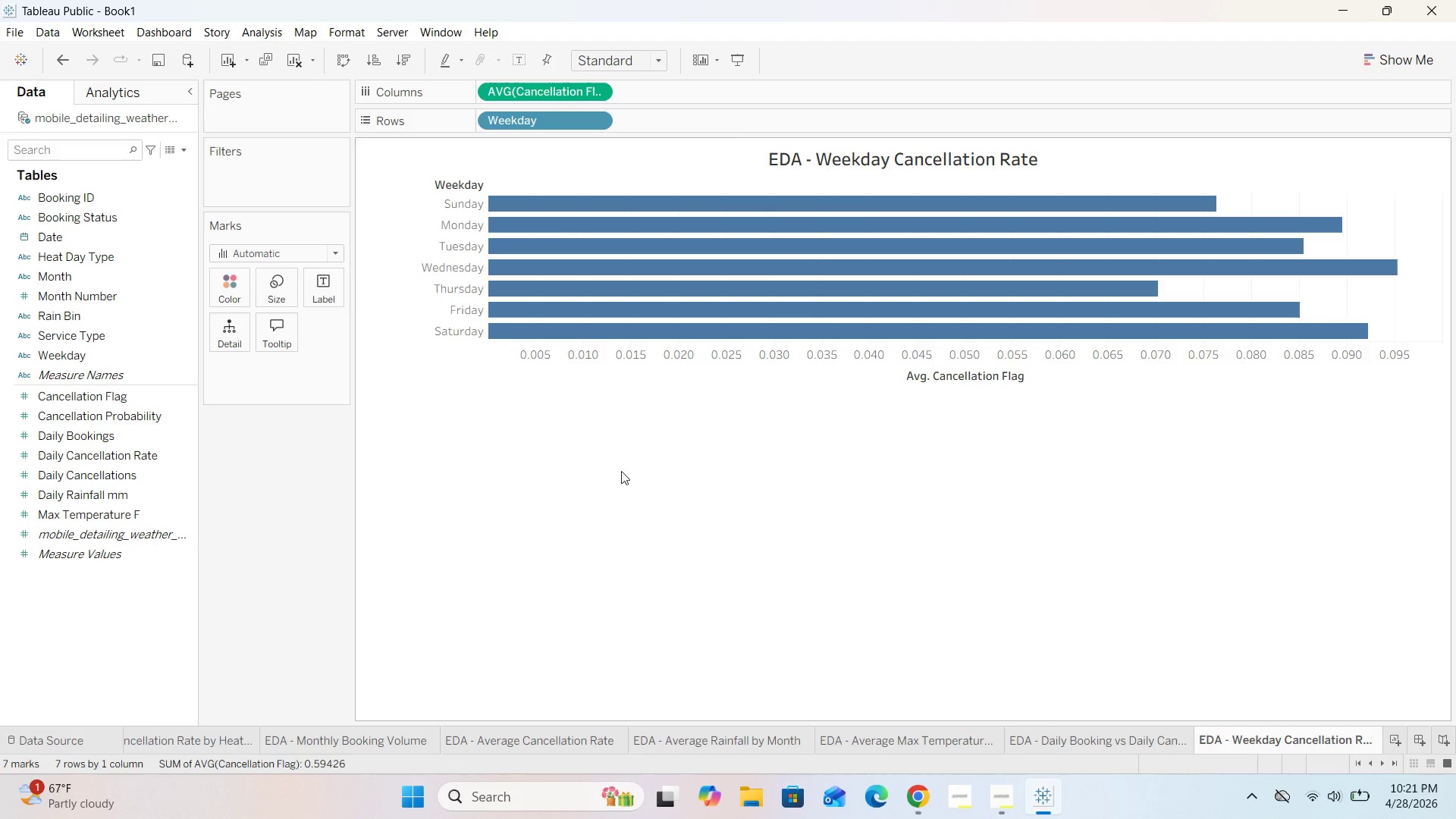 
left_click([617, 483])
 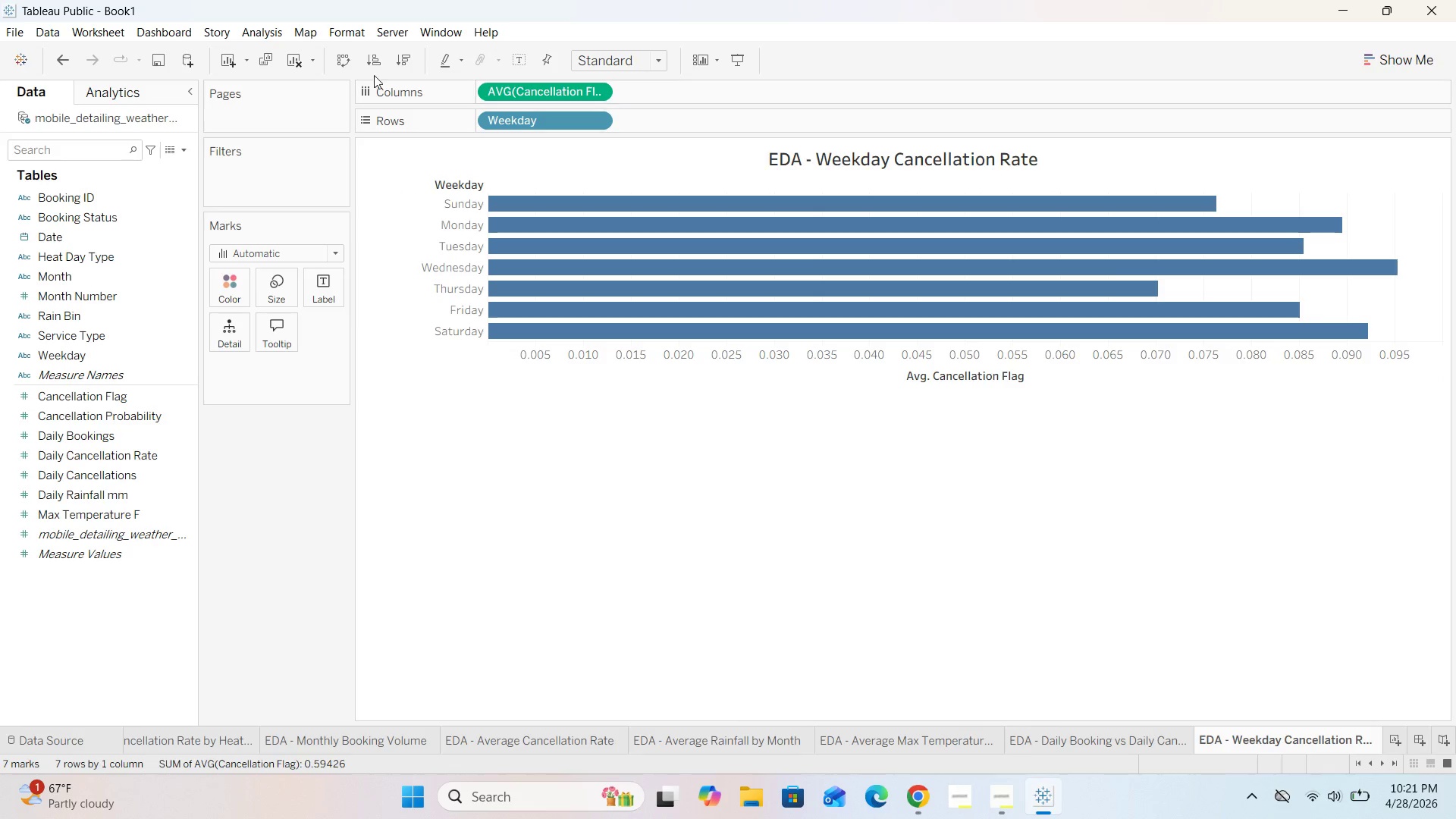 
left_click([399, 65])
 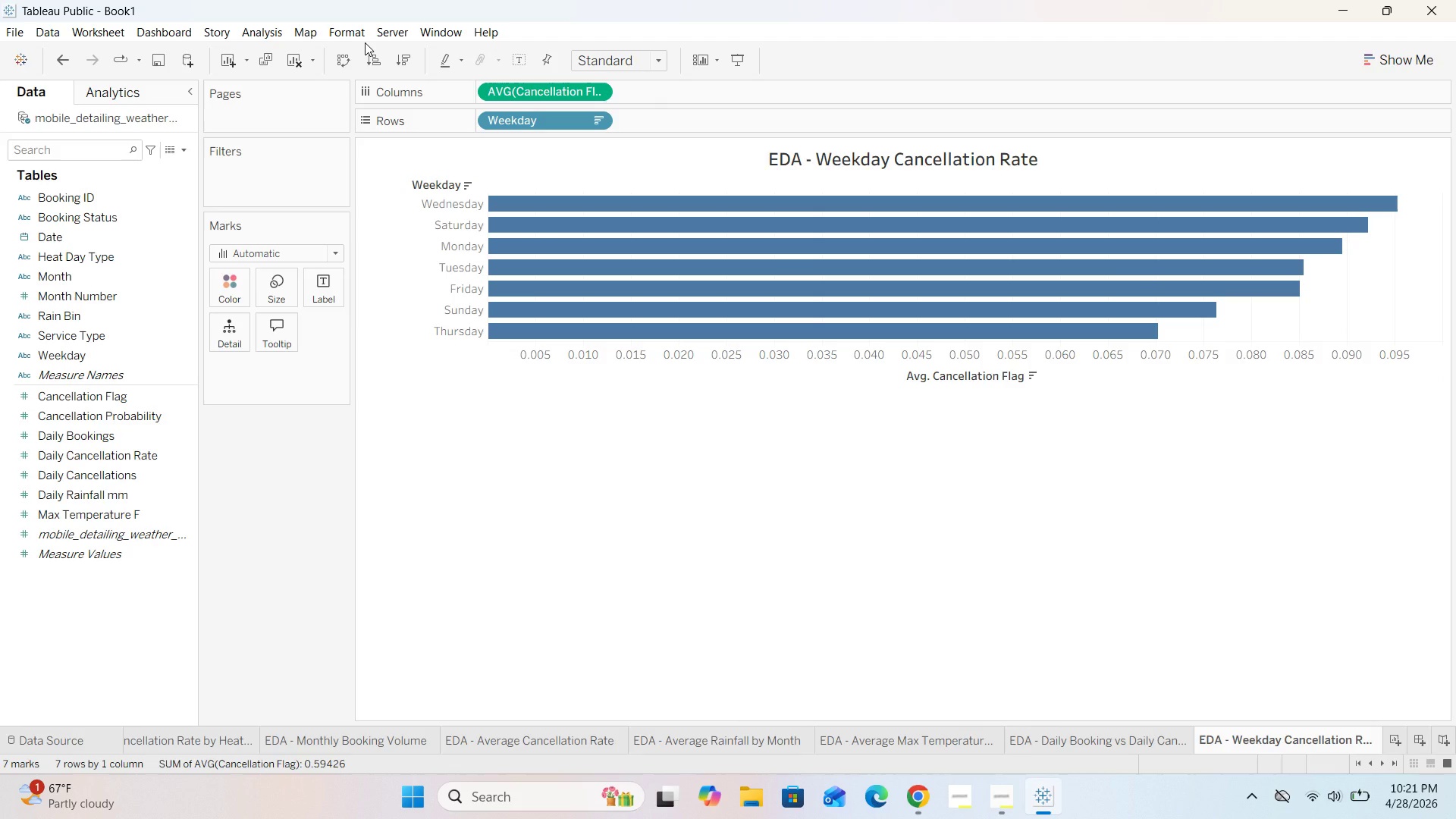 
wait(12.94)
 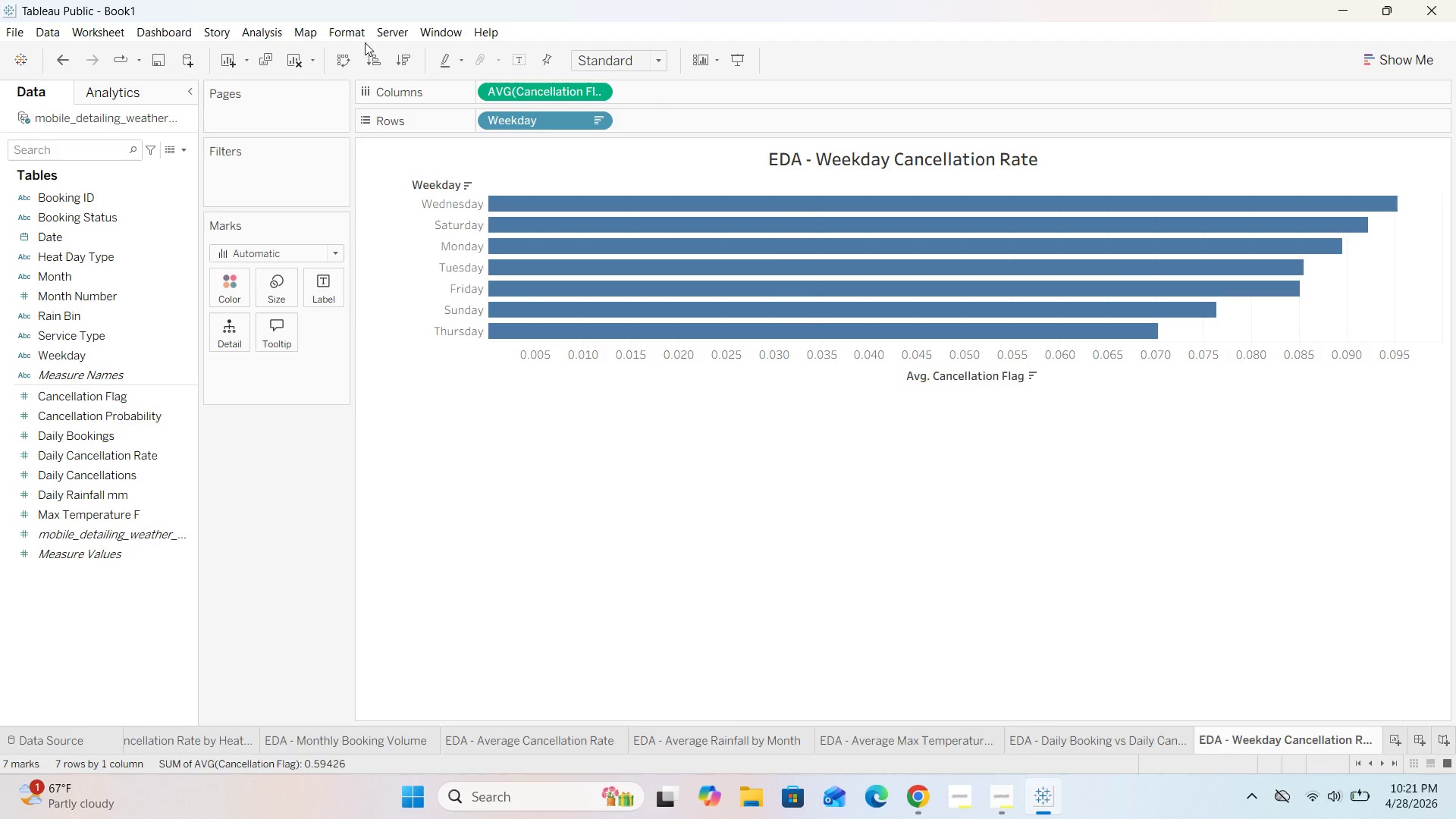 
left_click([663, 55])
 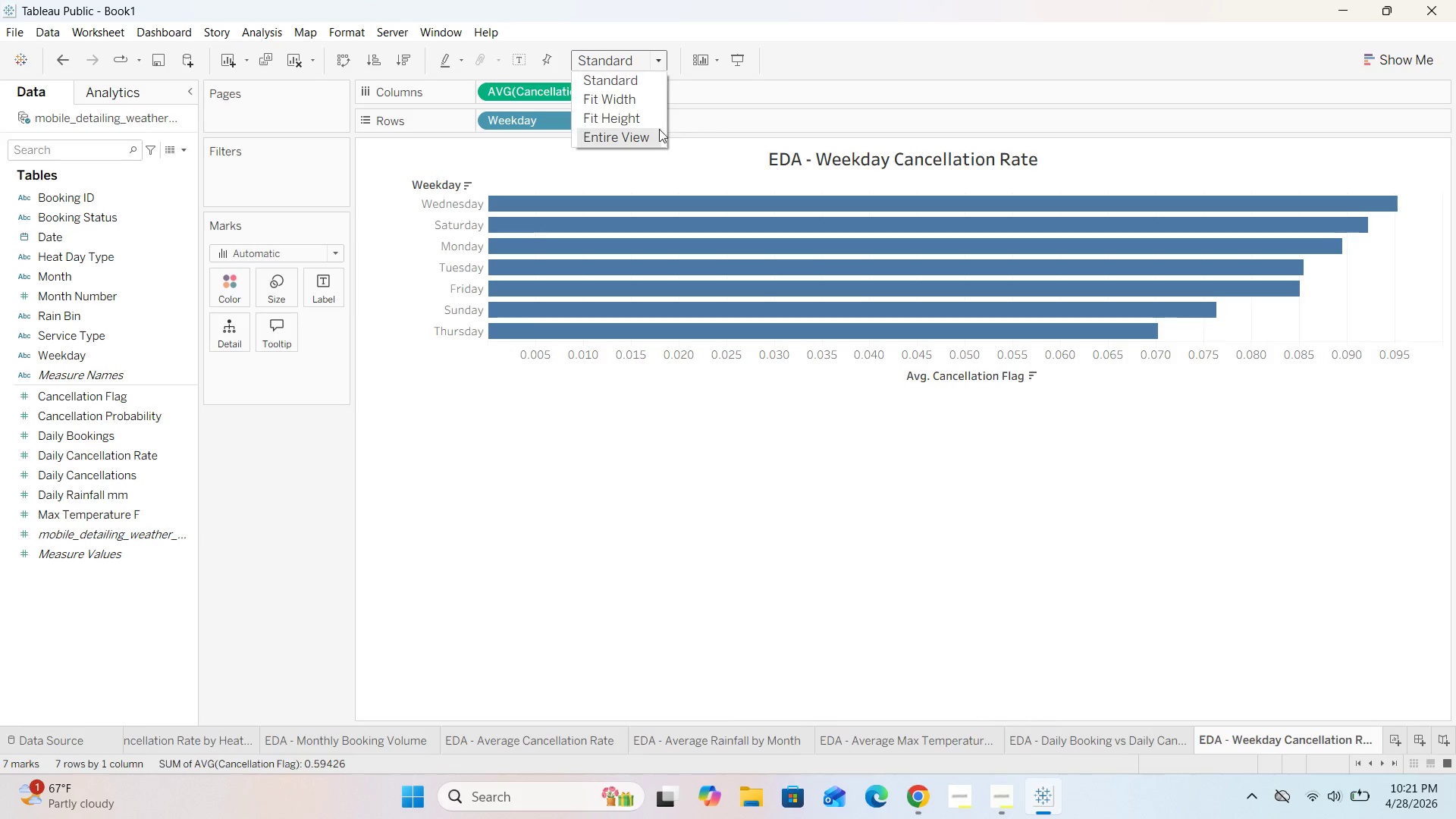 
left_click([642, 130])
 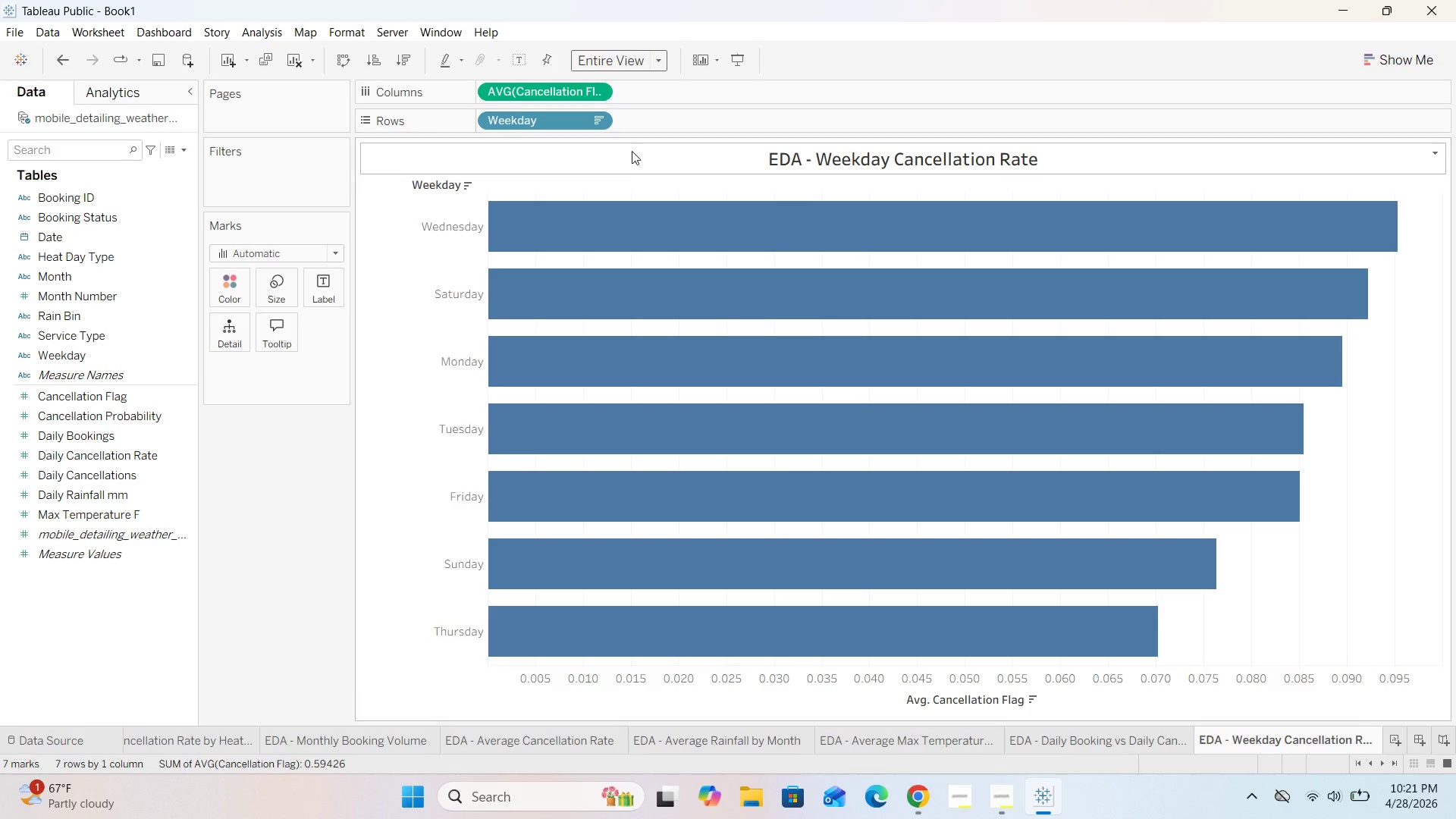 
mouse_move([632, 118])
 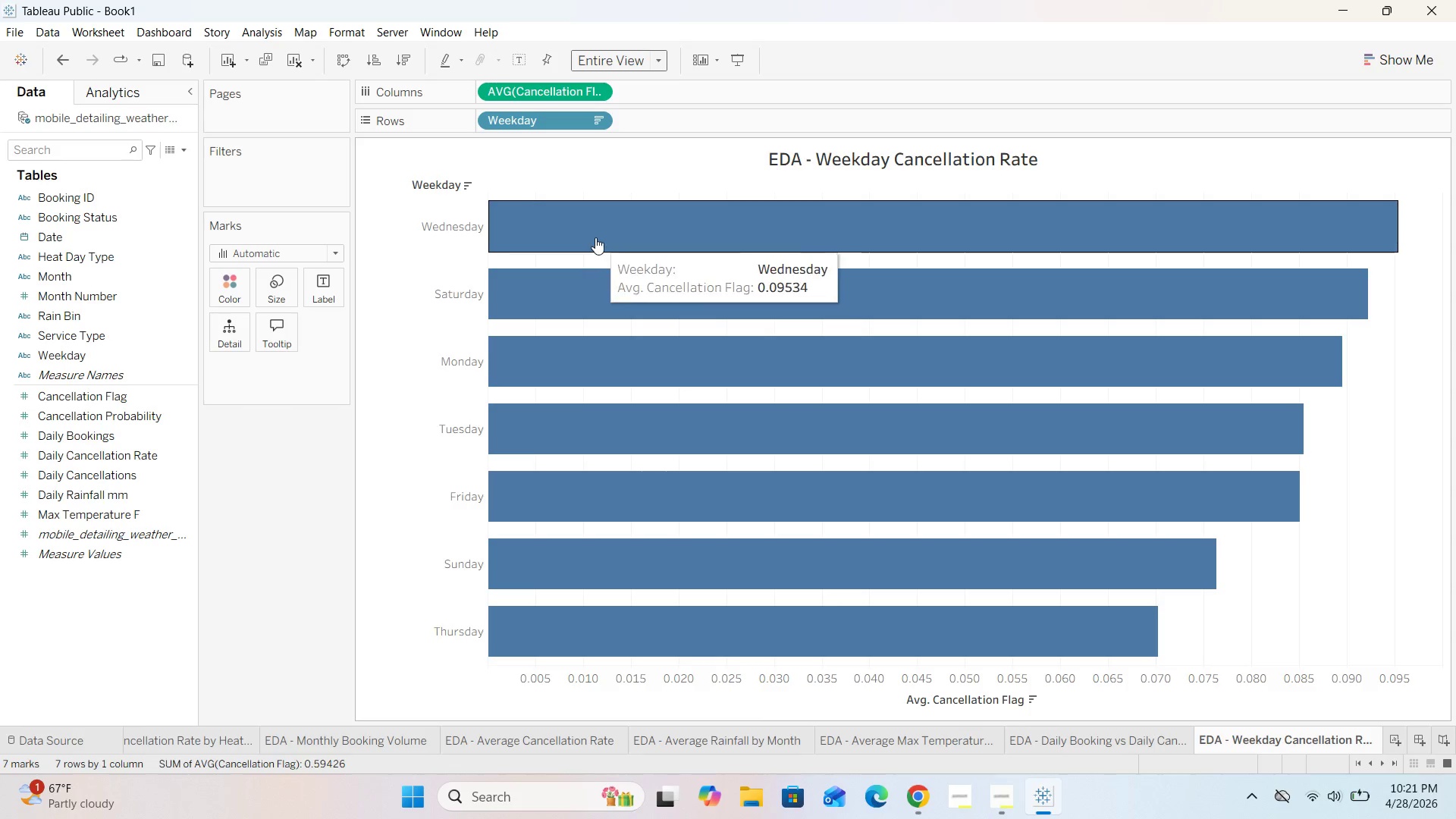 
wait(7.32)
 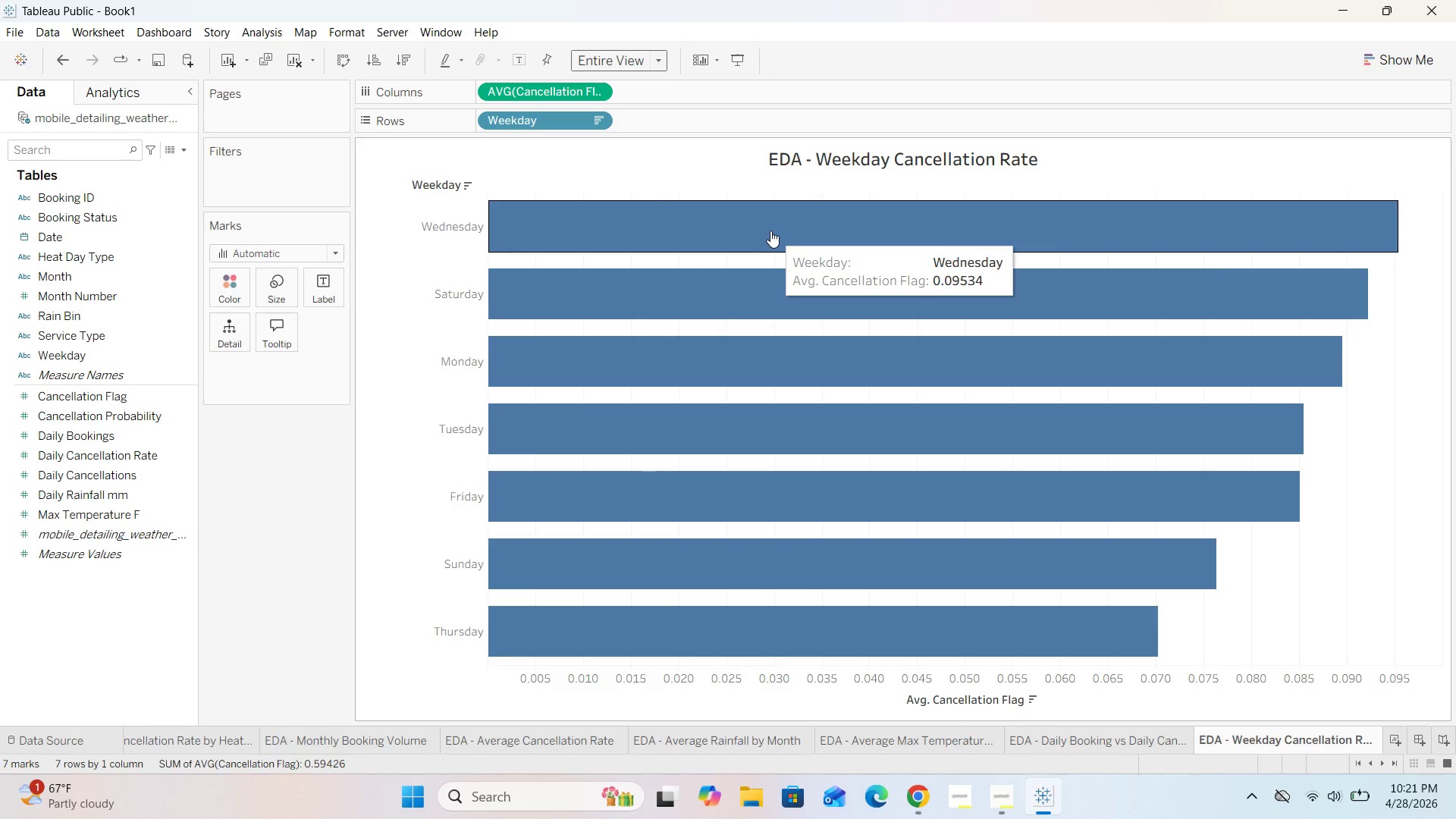 
left_click([284, 334])
 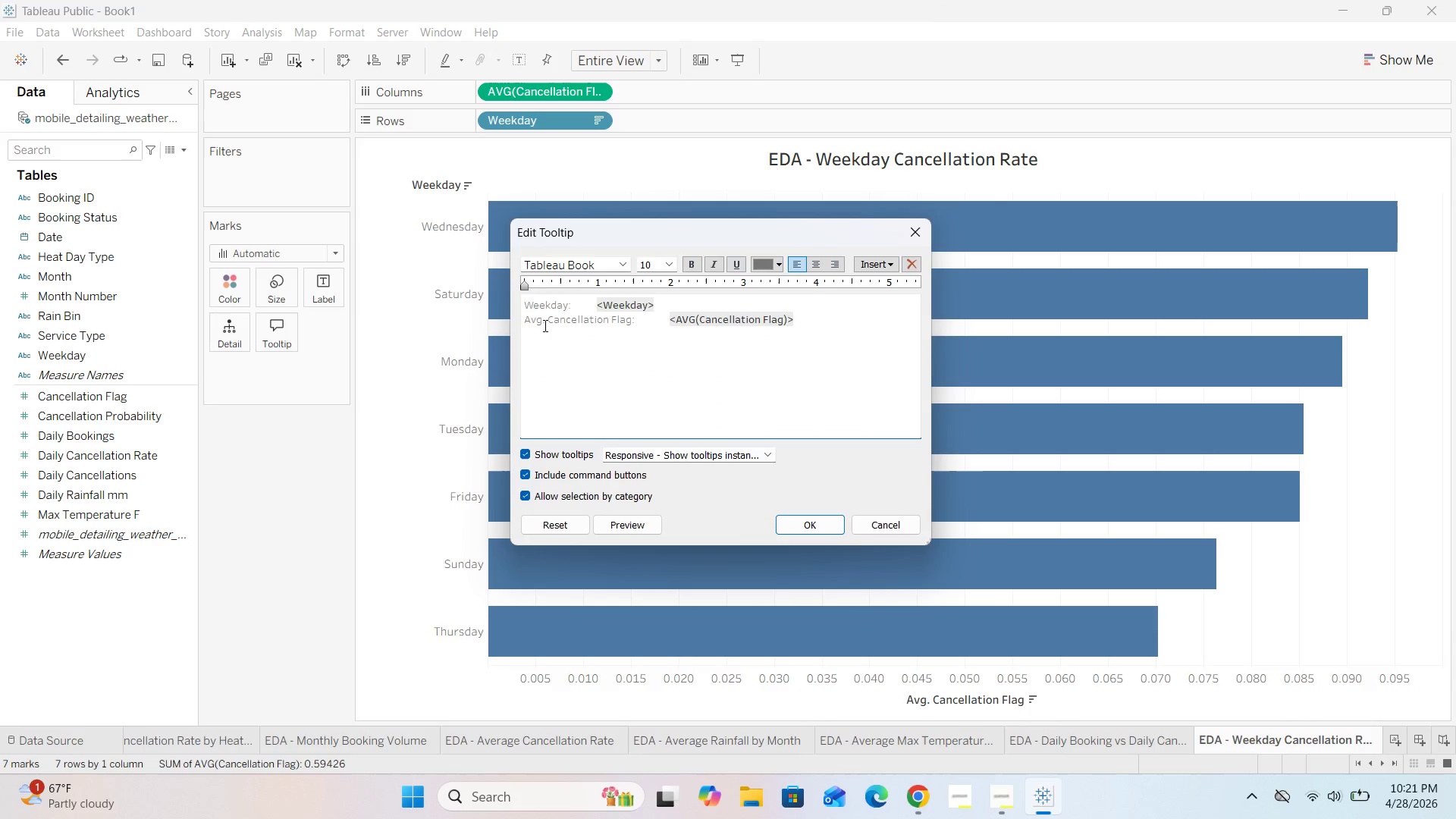 
left_click([544, 322])
 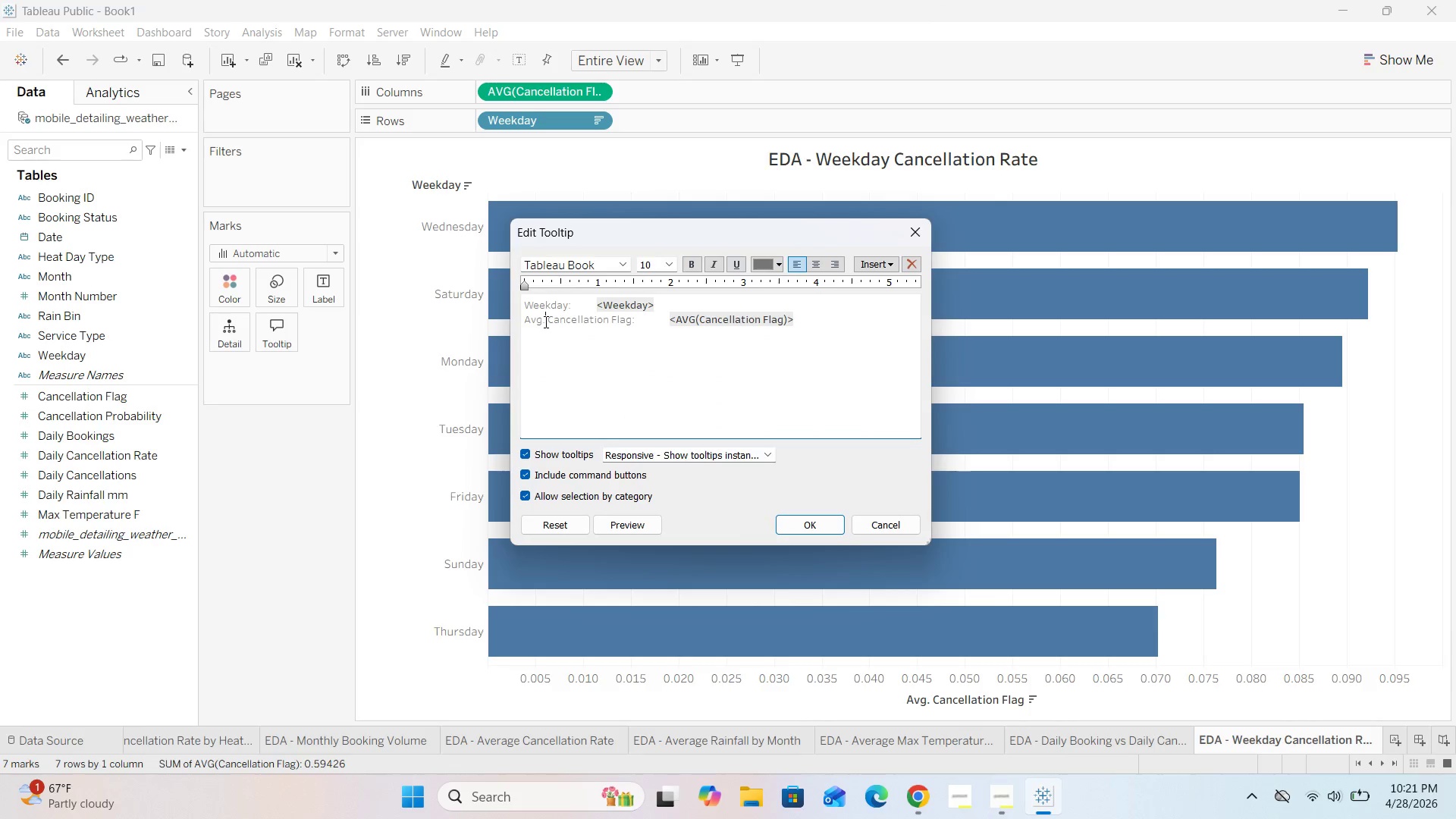 
key(Backspace)
key(Backspace)
type(erage)
 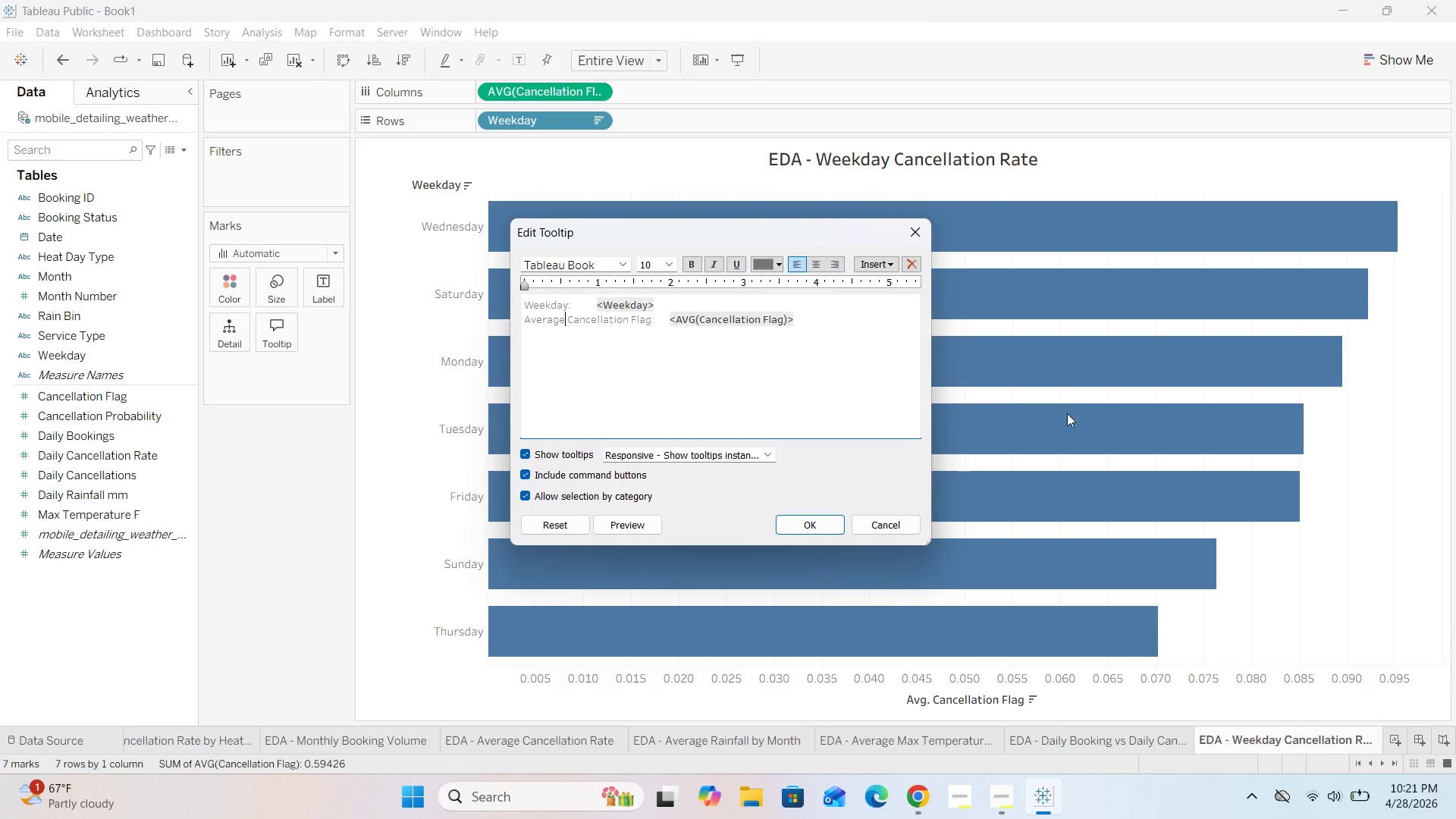 
left_click([807, 516])
 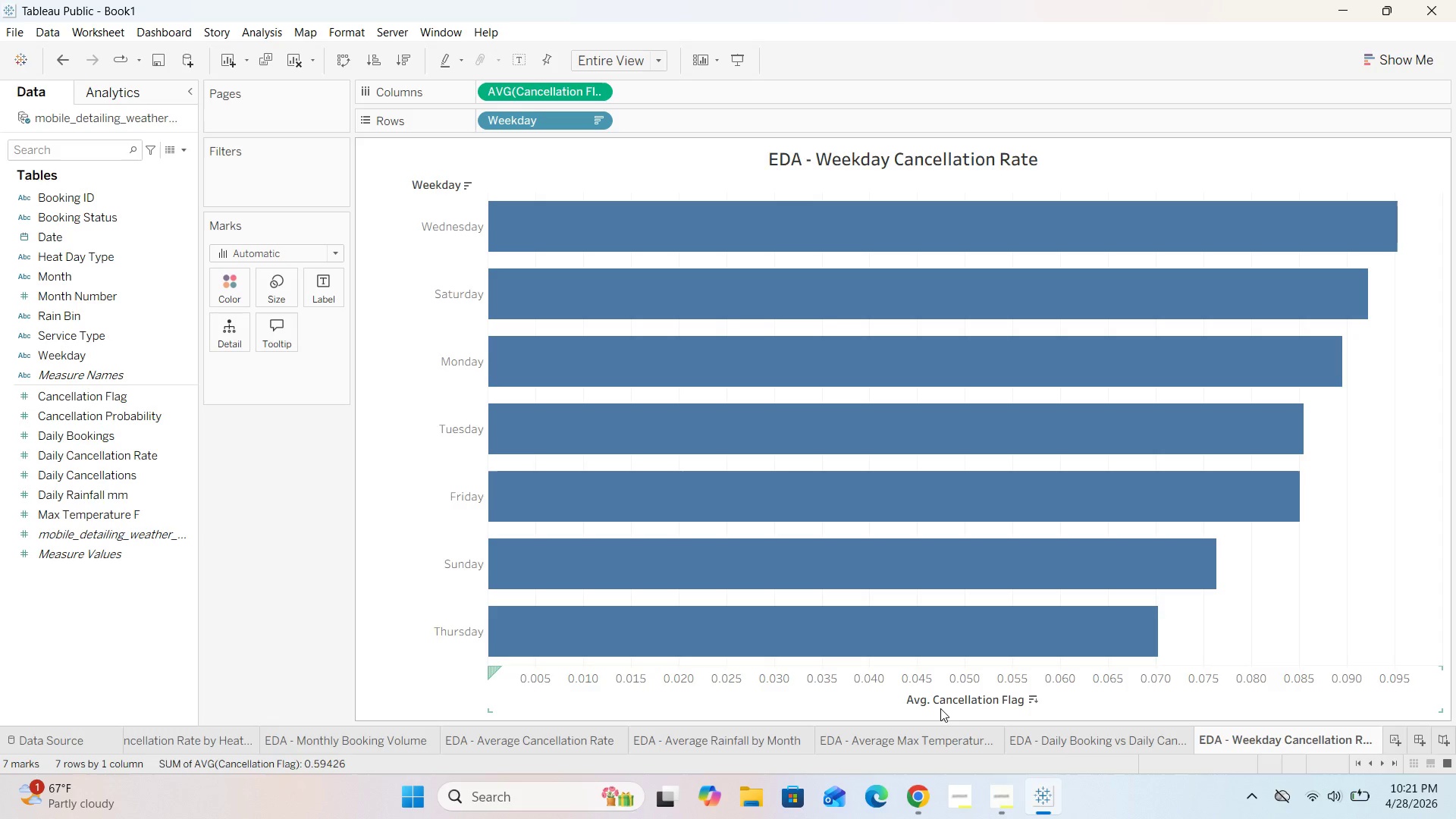 
double_click([940, 708])
 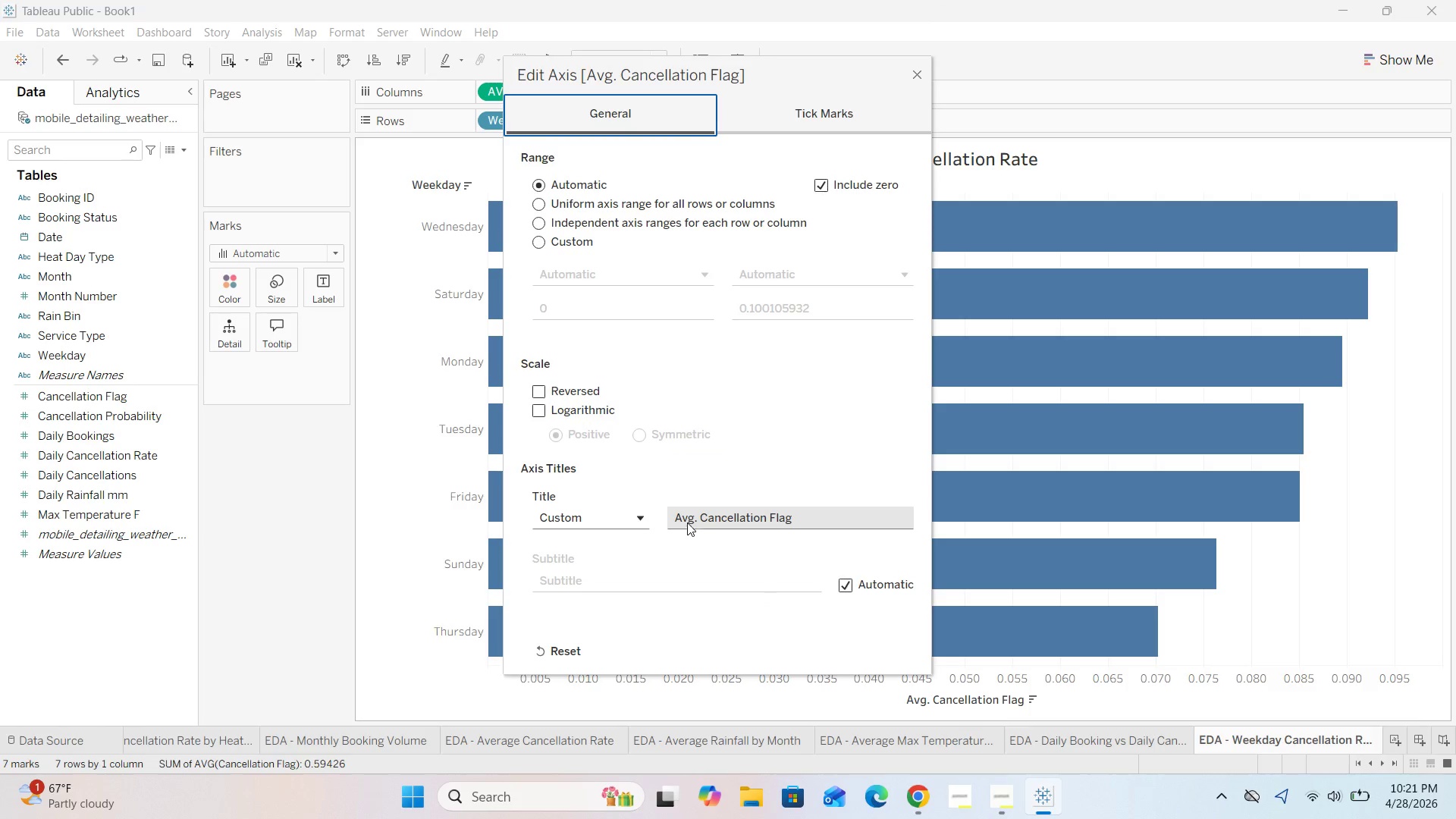 
left_click([698, 513])
 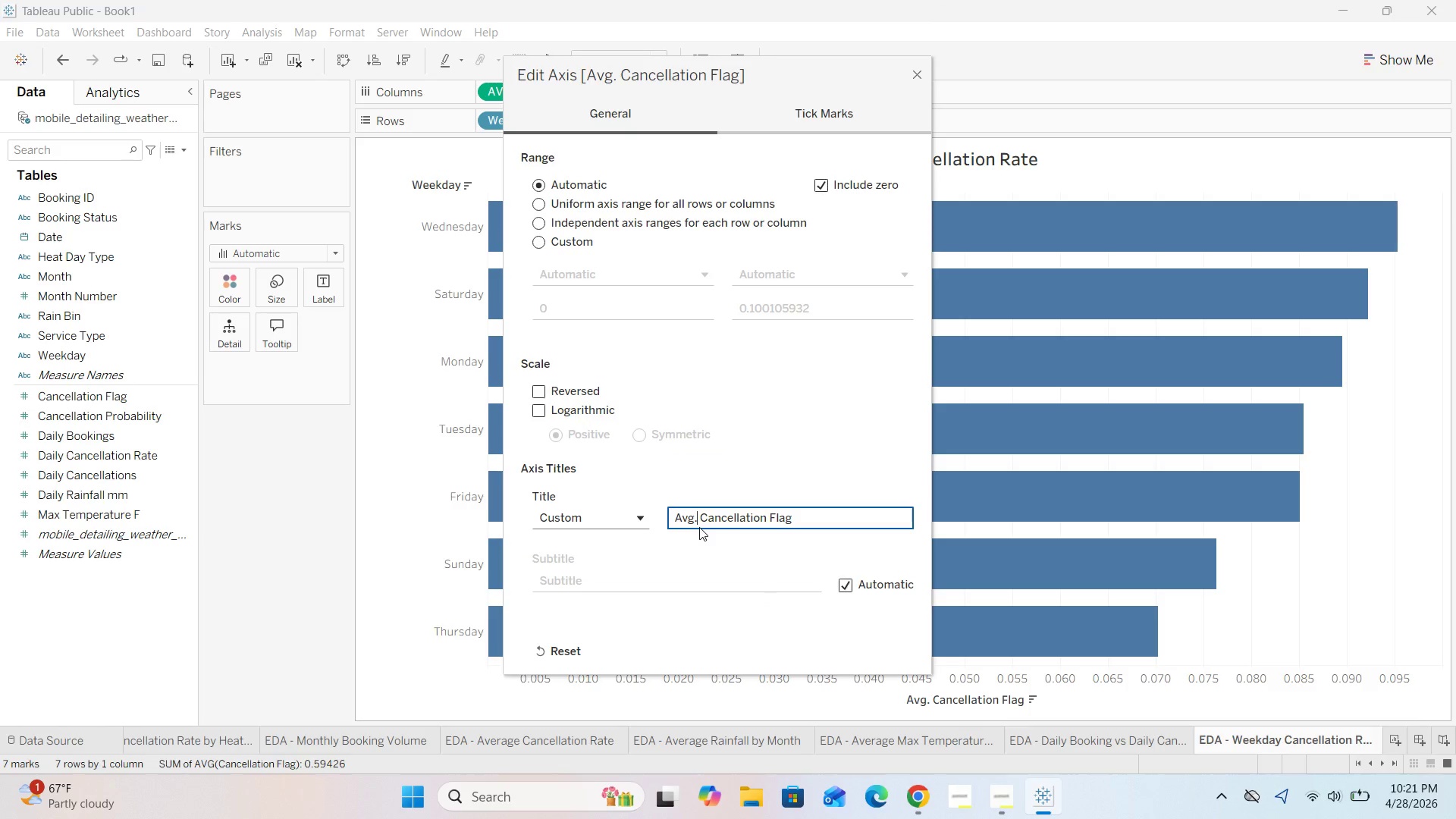 
key(Backspace)
key(Backspace)
type(erage)
 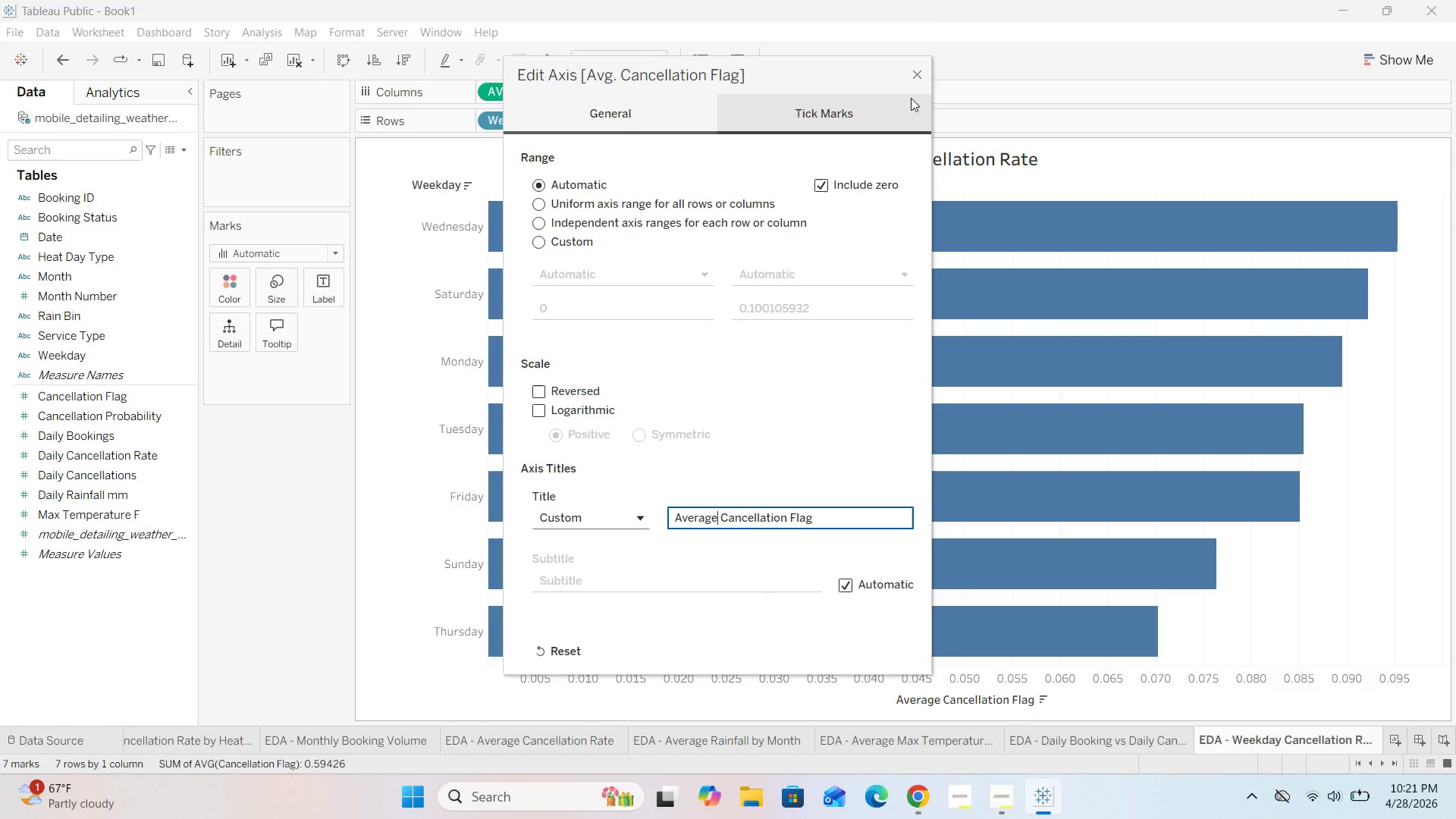 
left_click([918, 77])
 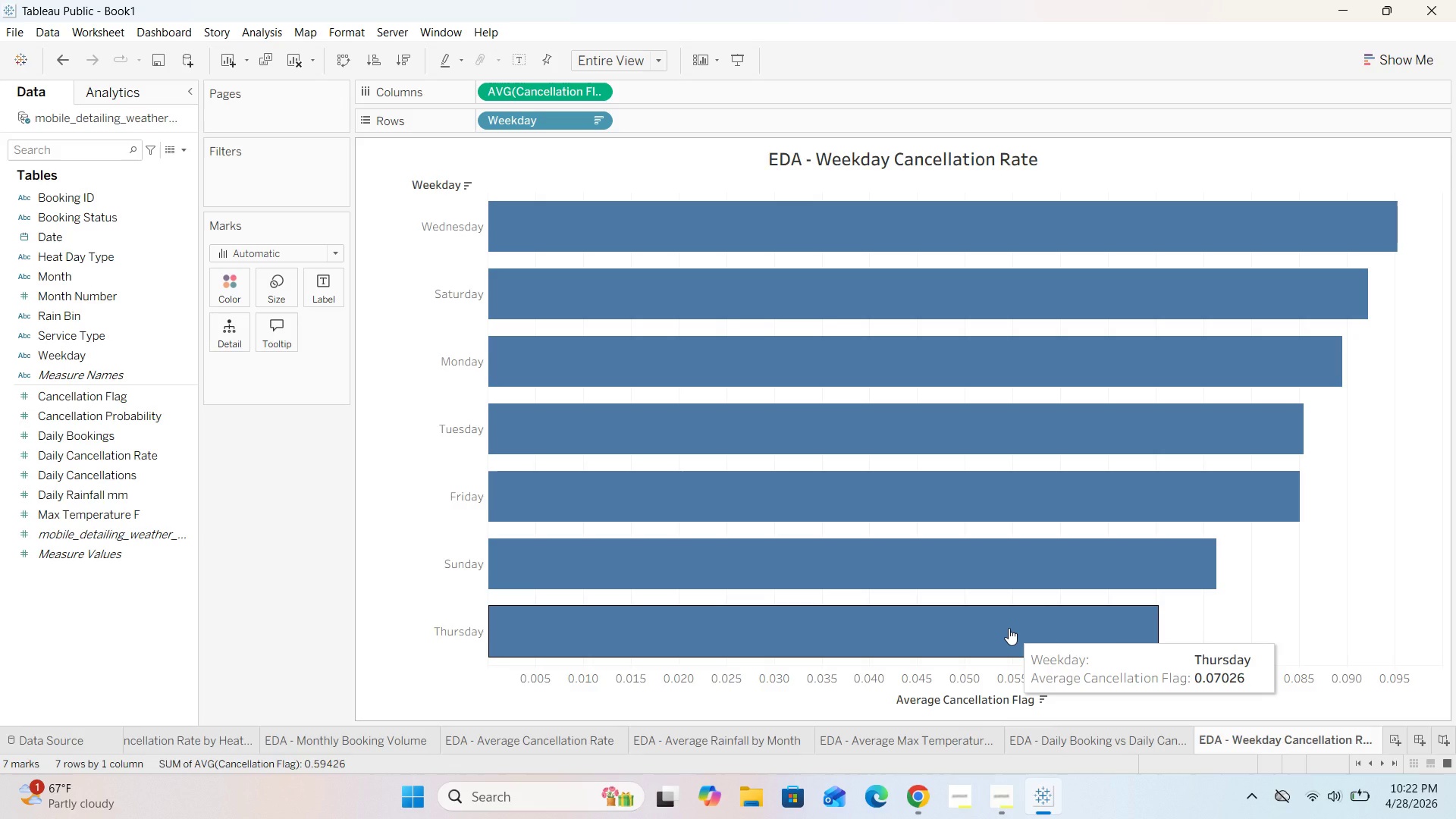 
wait(27.26)
 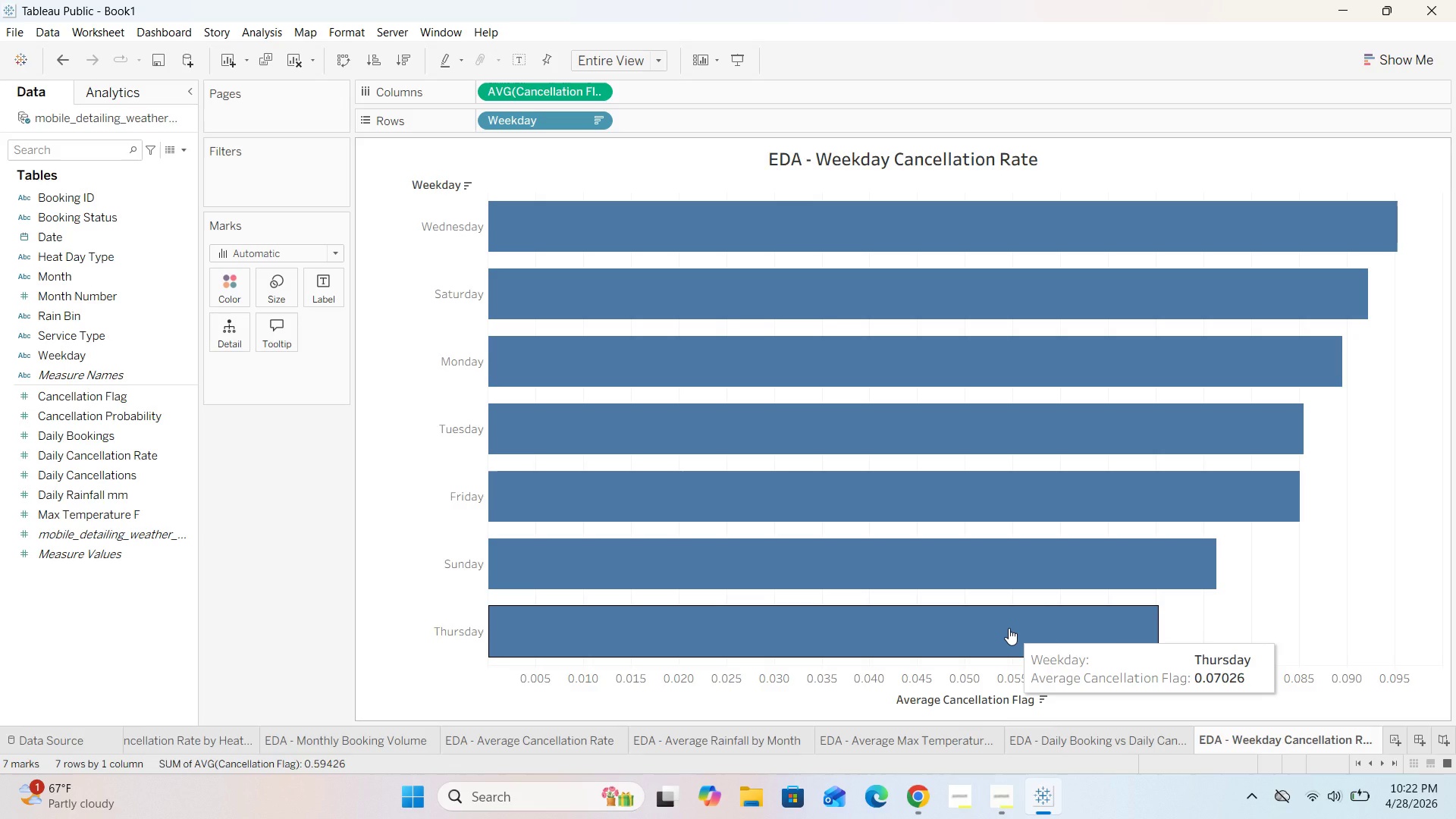 
left_click([997, 717])